 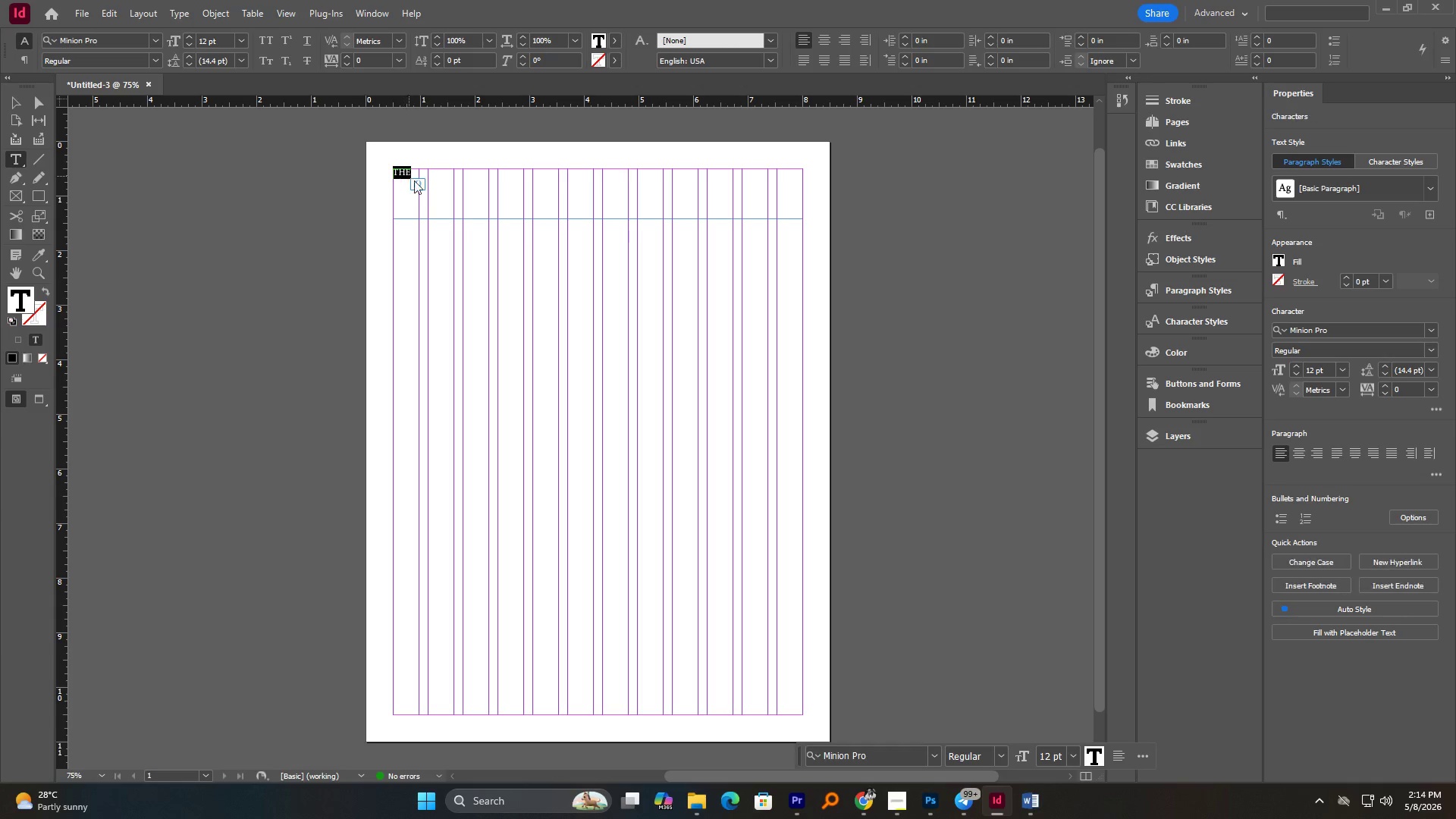 
key(Control+V)
 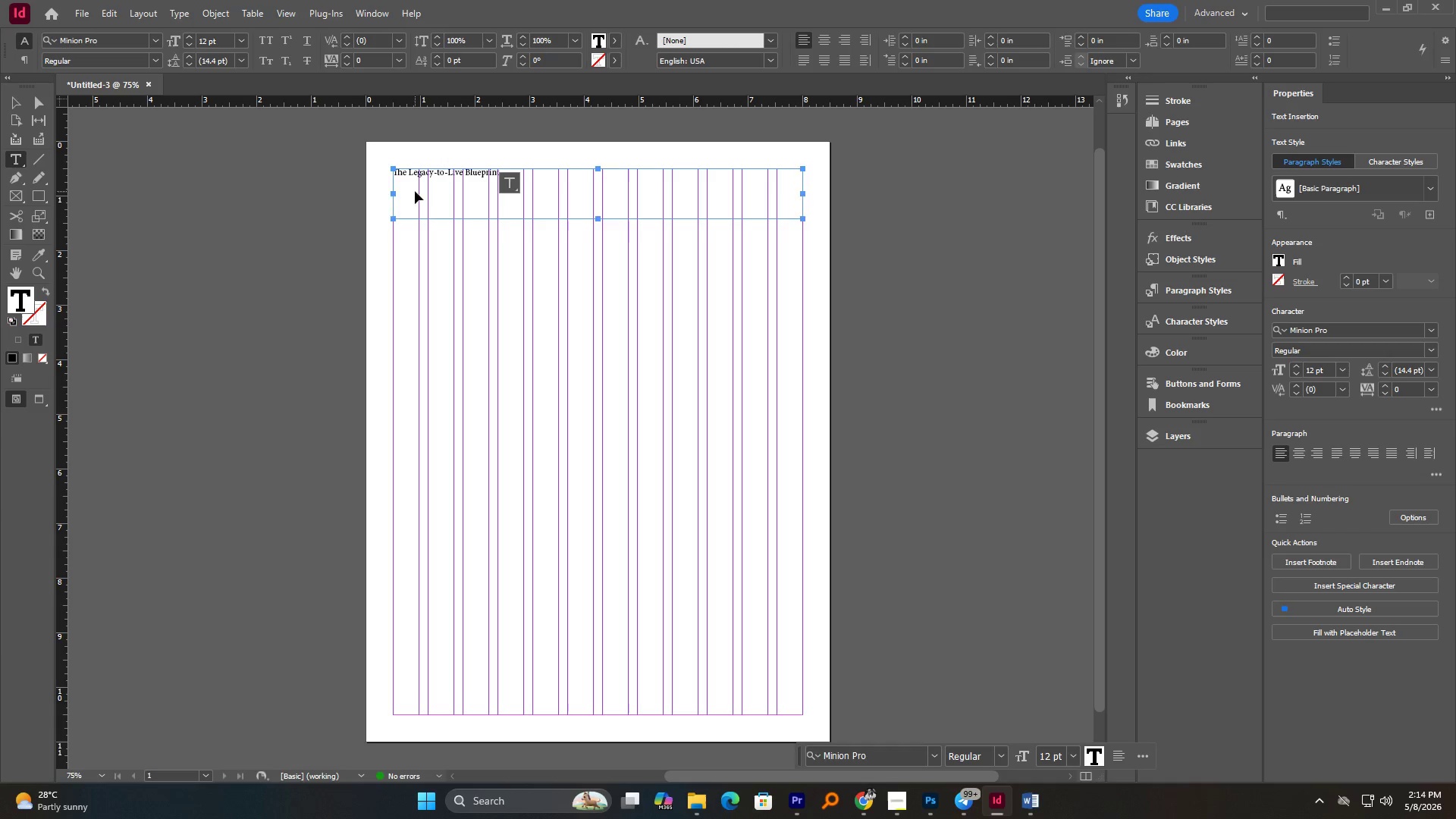 
key(Control+A)
 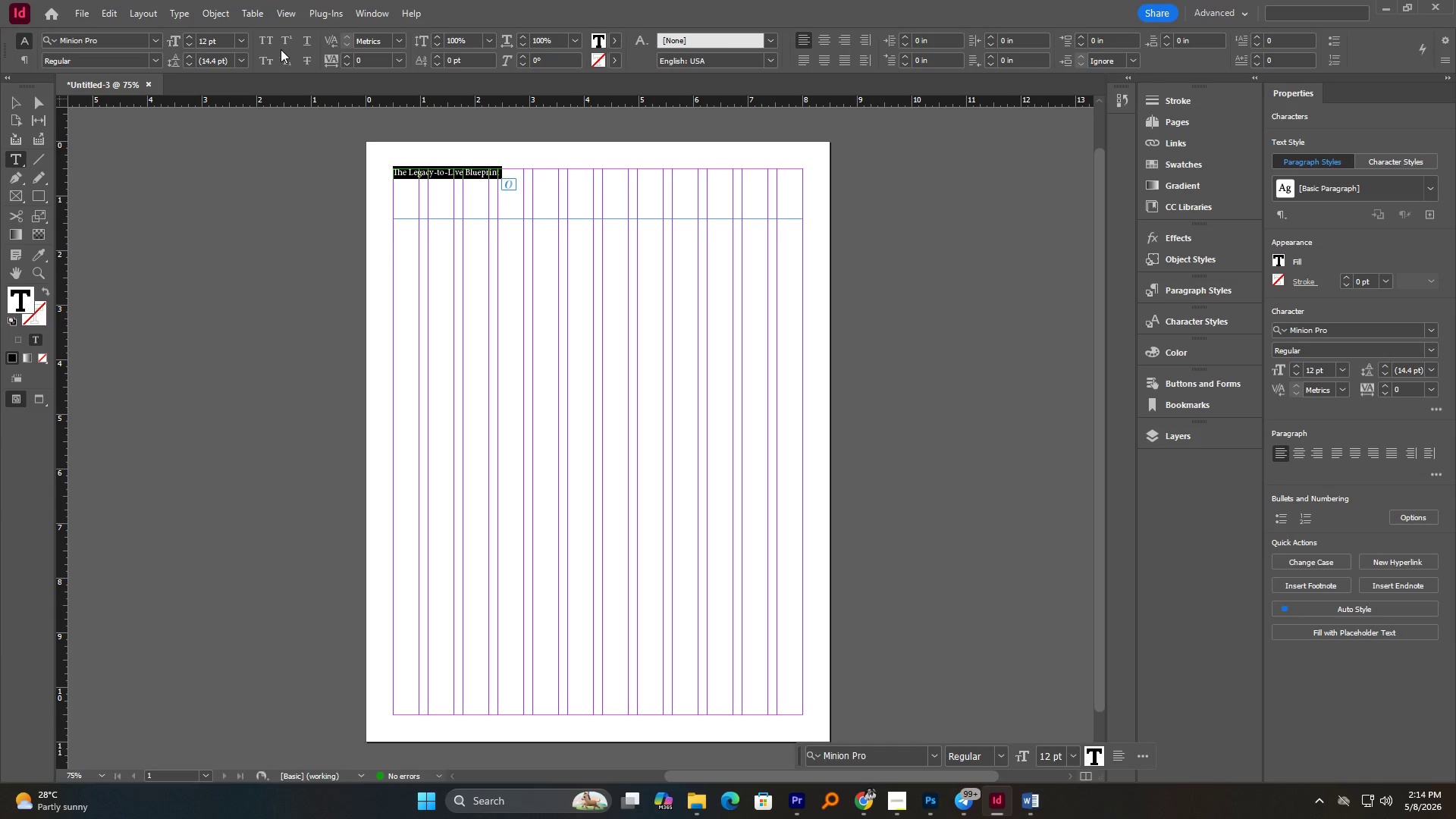 
left_click([271, 46])
 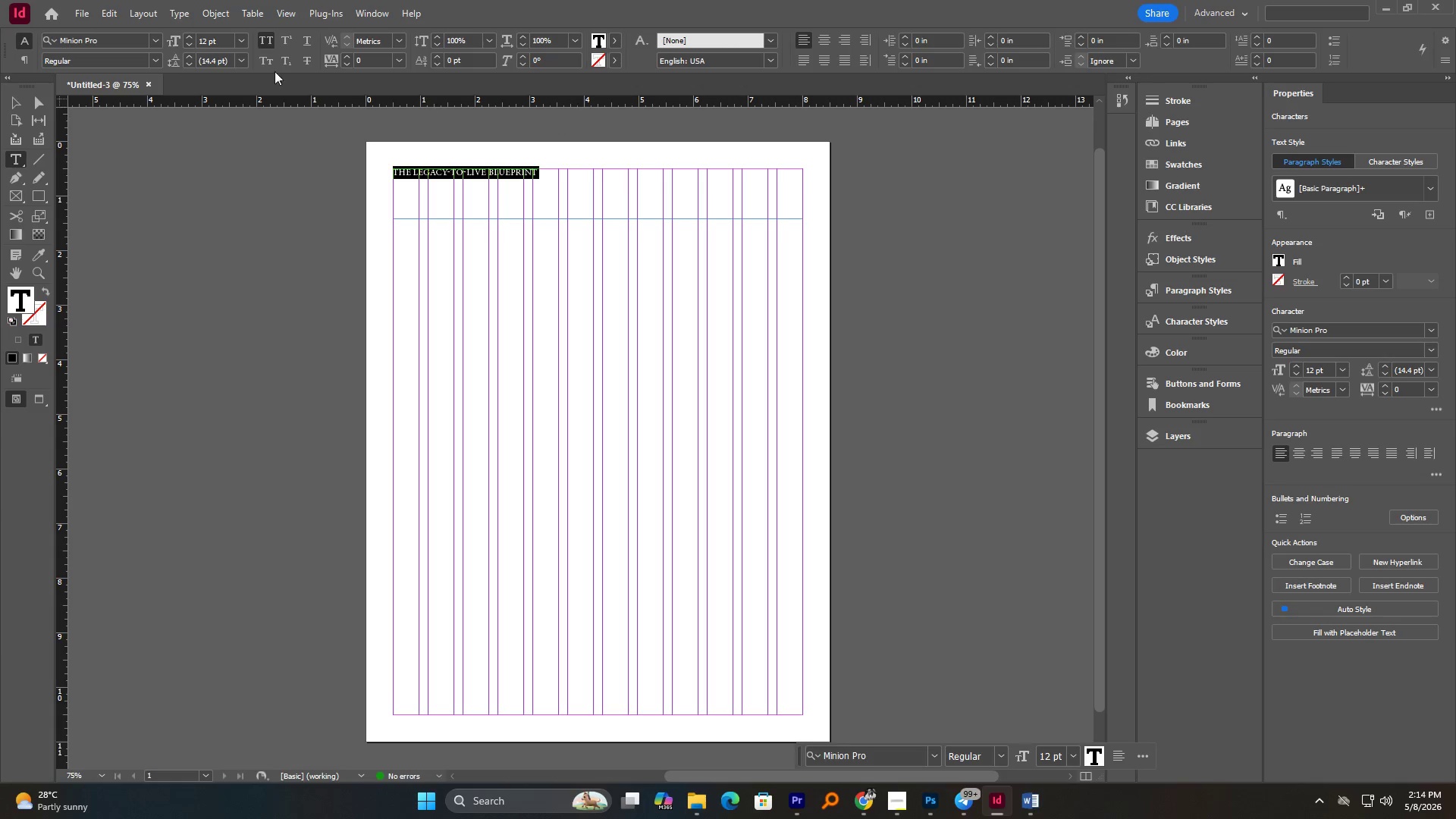 
double_click([185, 36])
 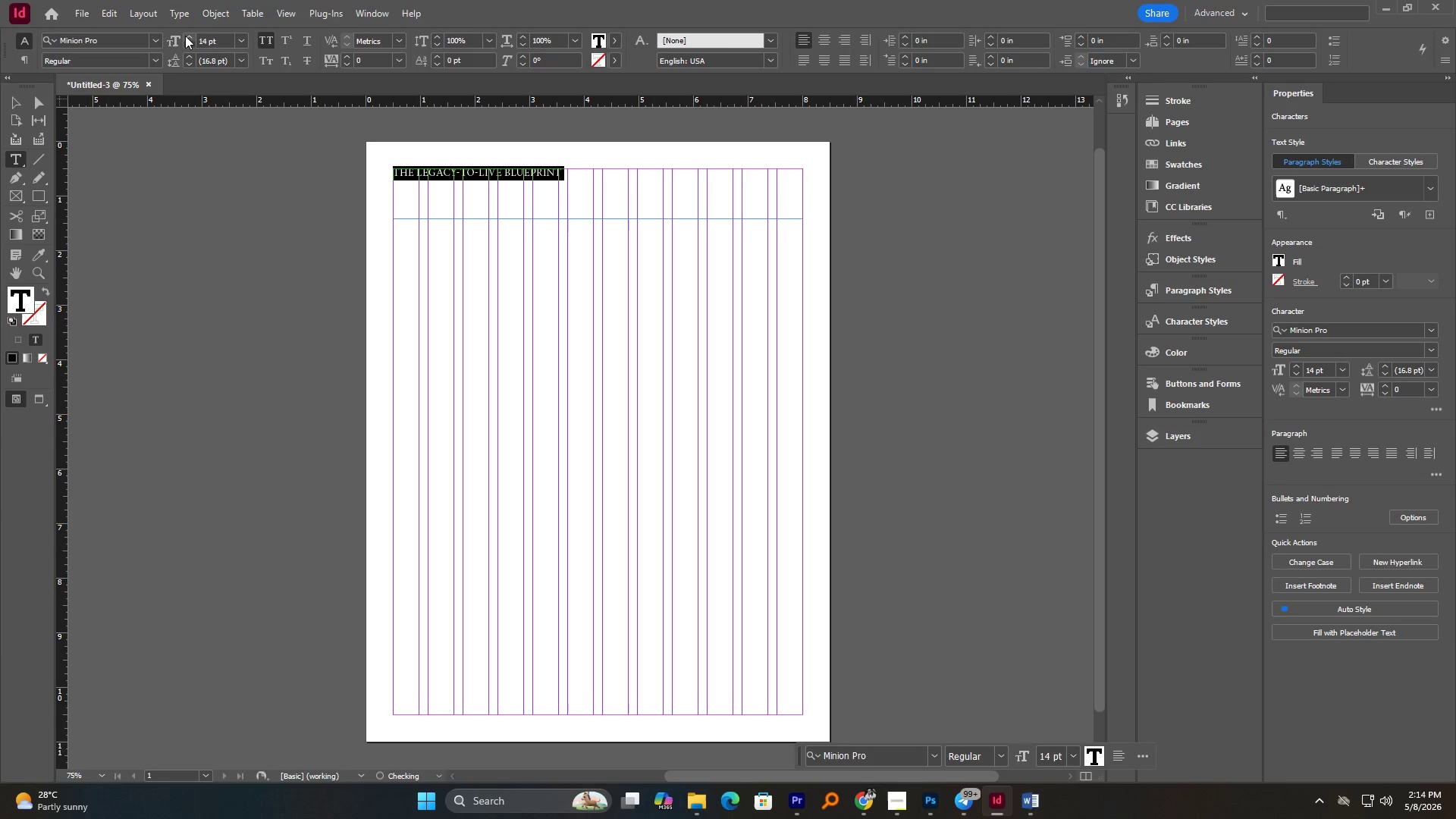 
triple_click([185, 36])
 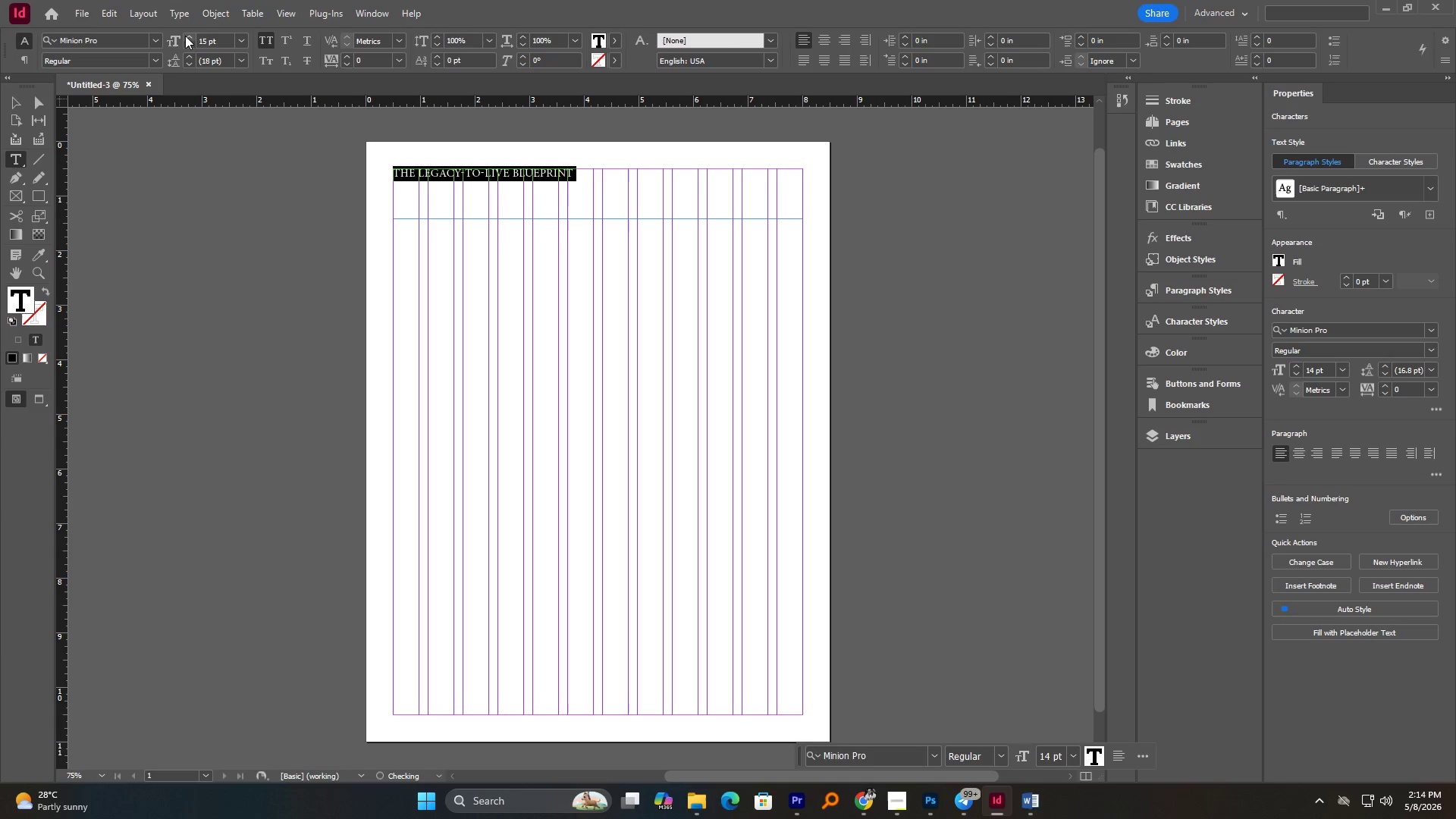 
triple_click([185, 36])
 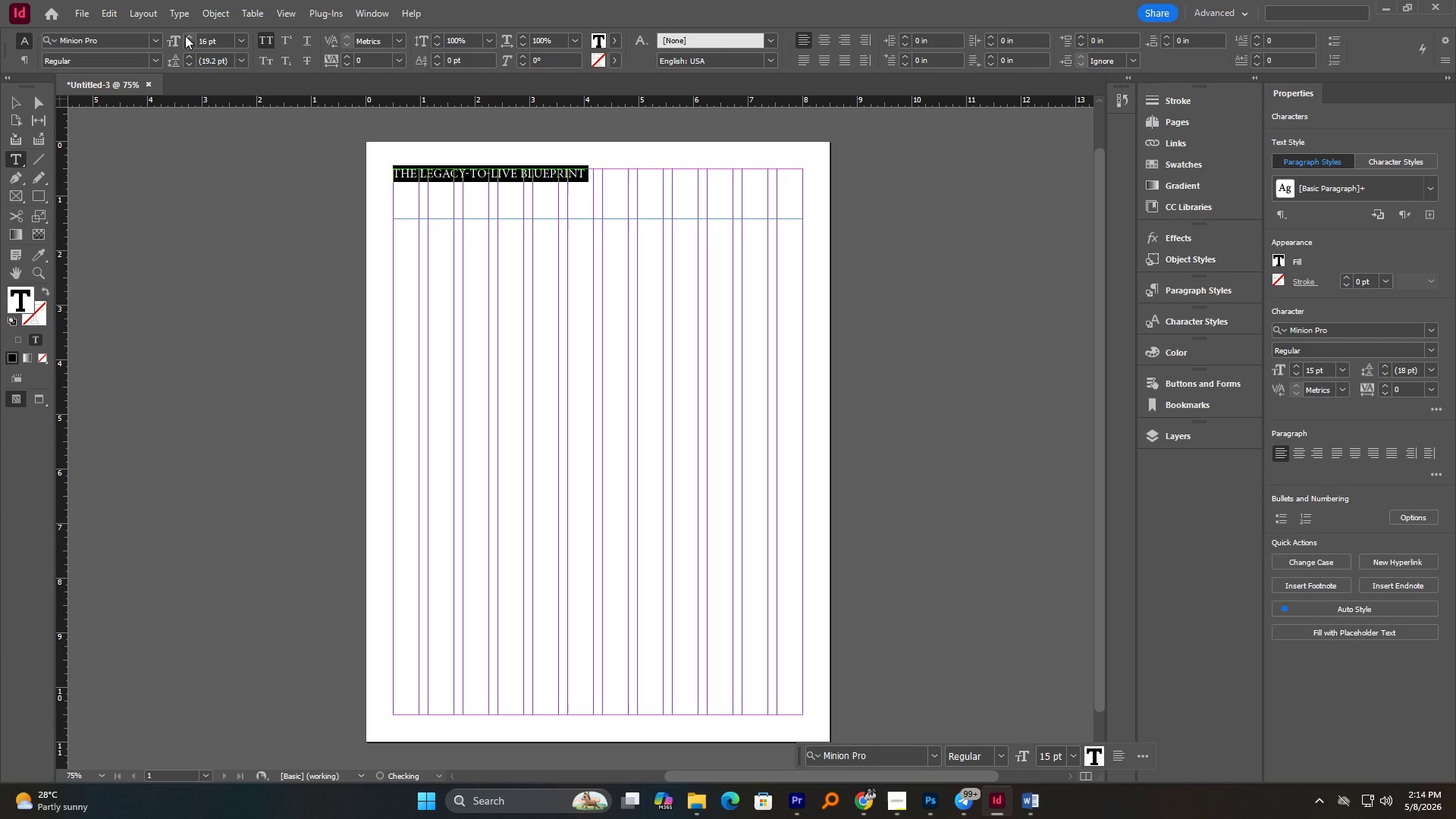 
triple_click([185, 36])
 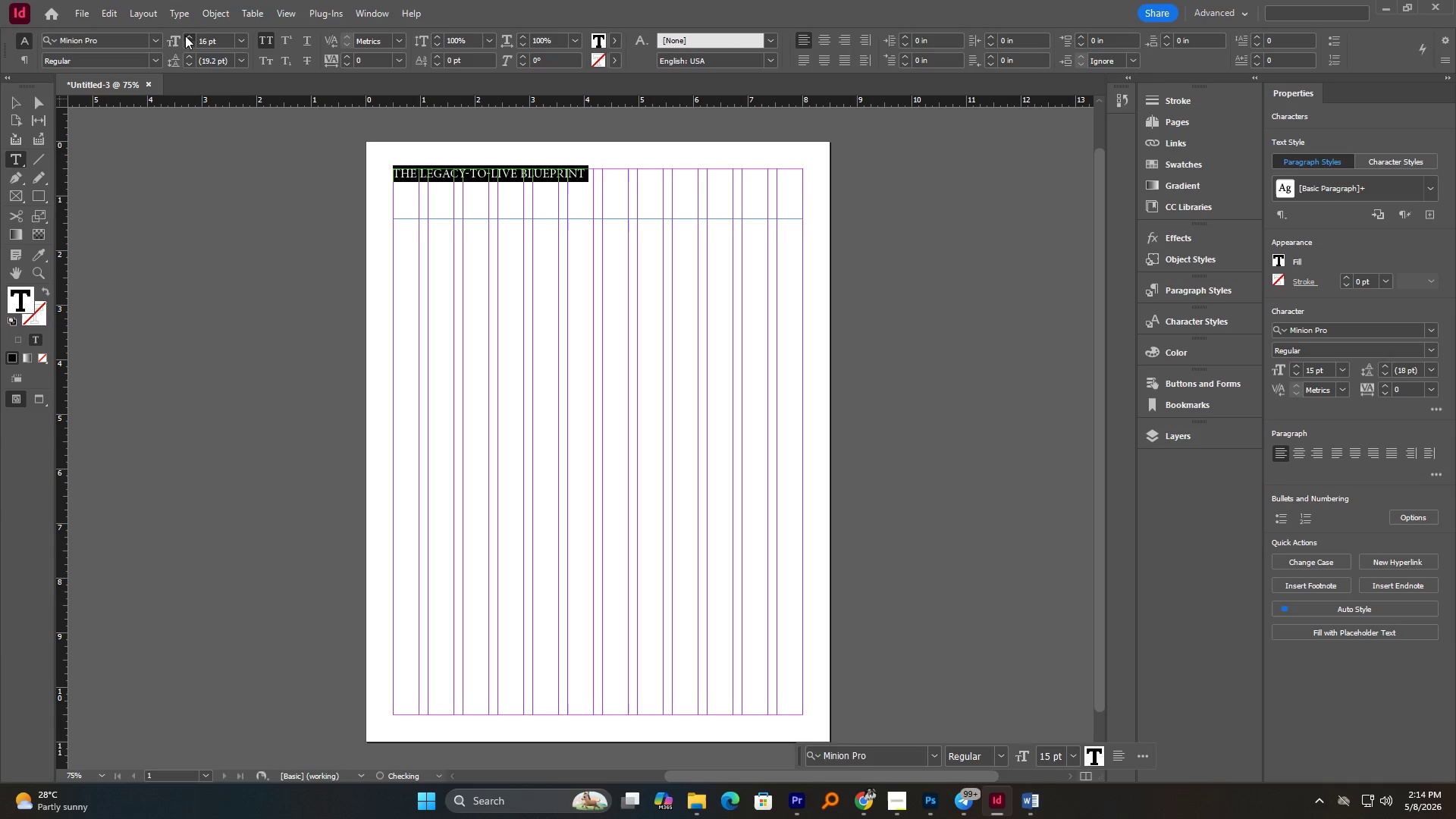 
triple_click([185, 36])
 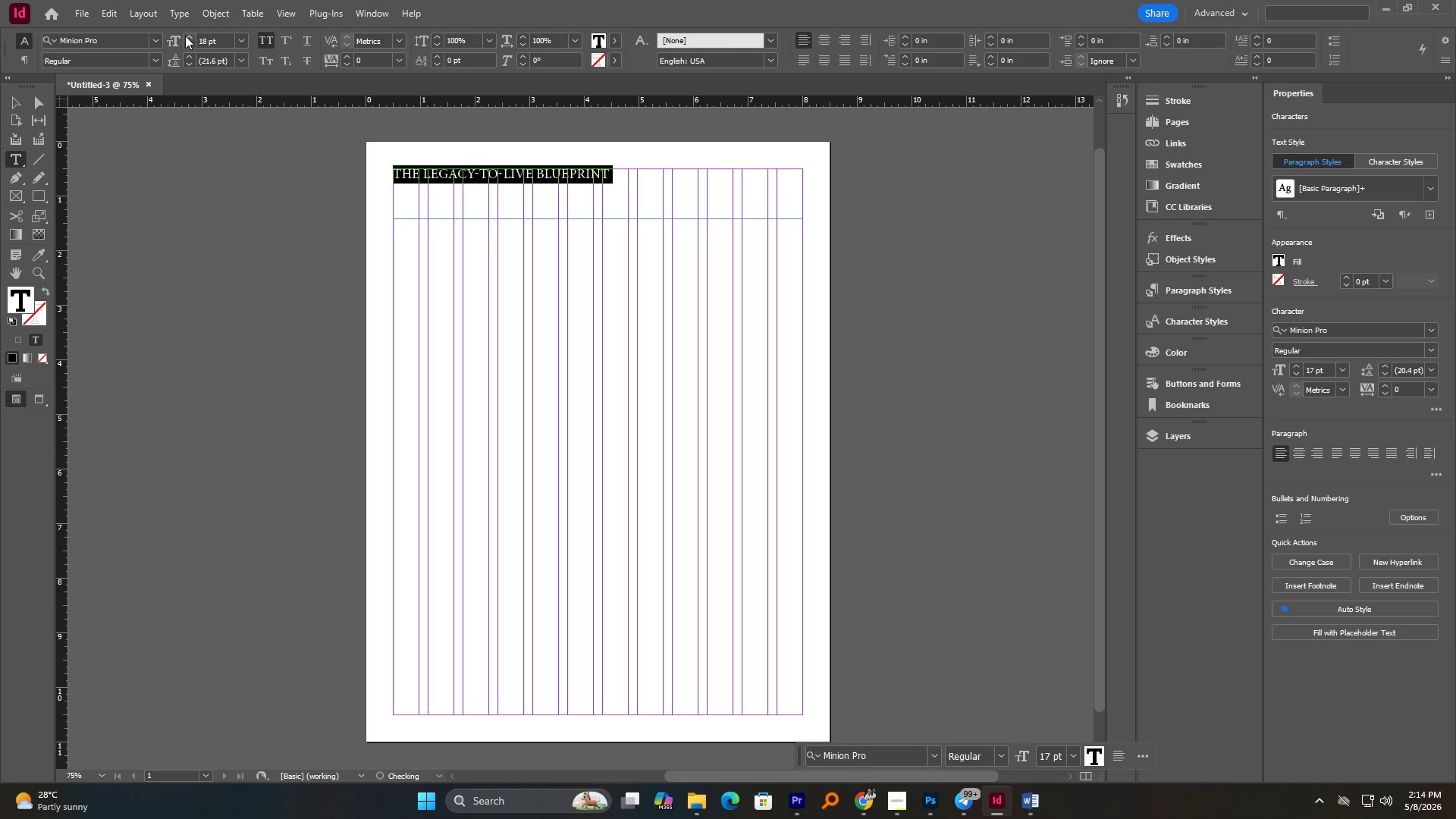 
triple_click([185, 36])
 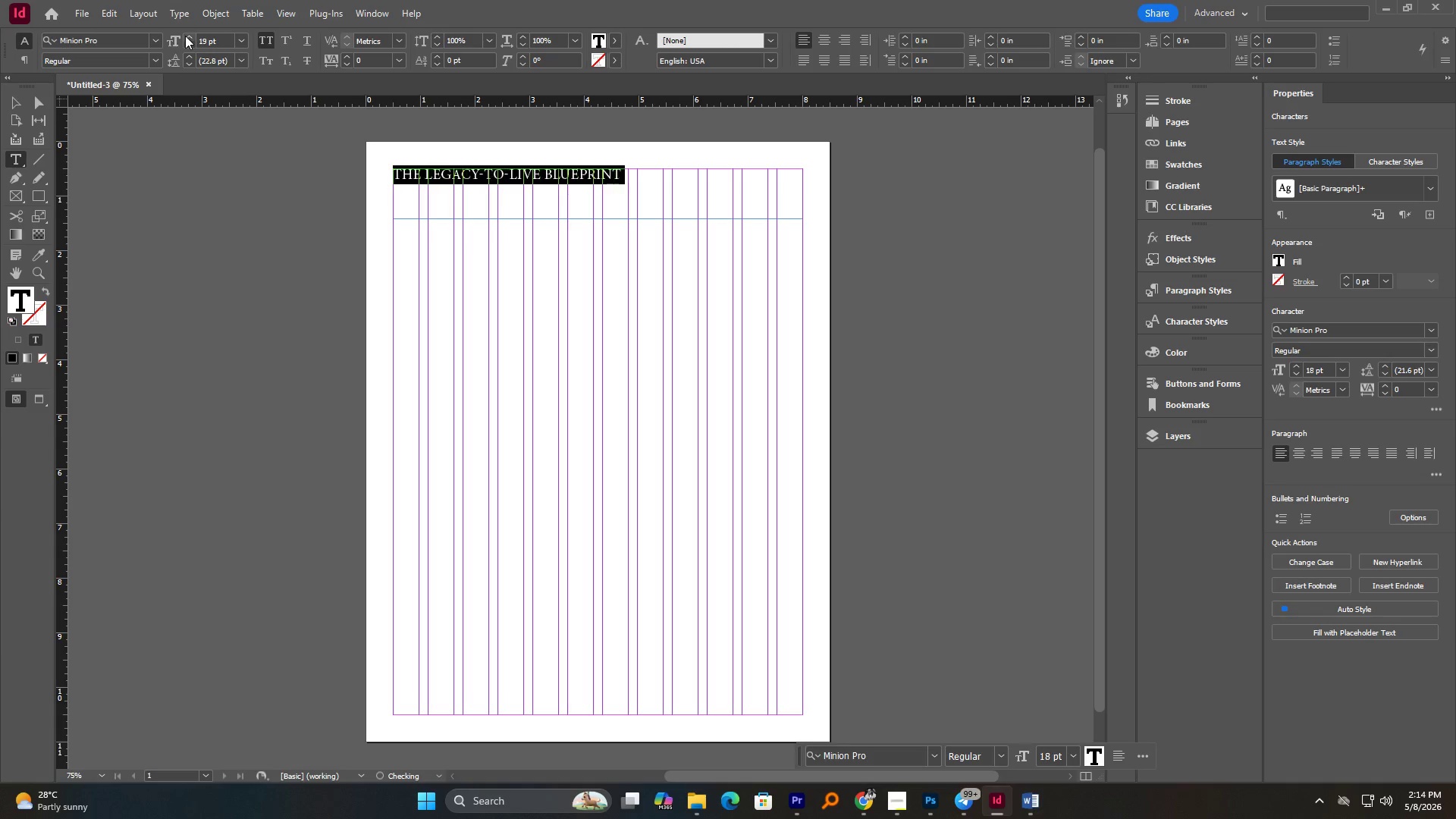 
triple_click([185, 36])
 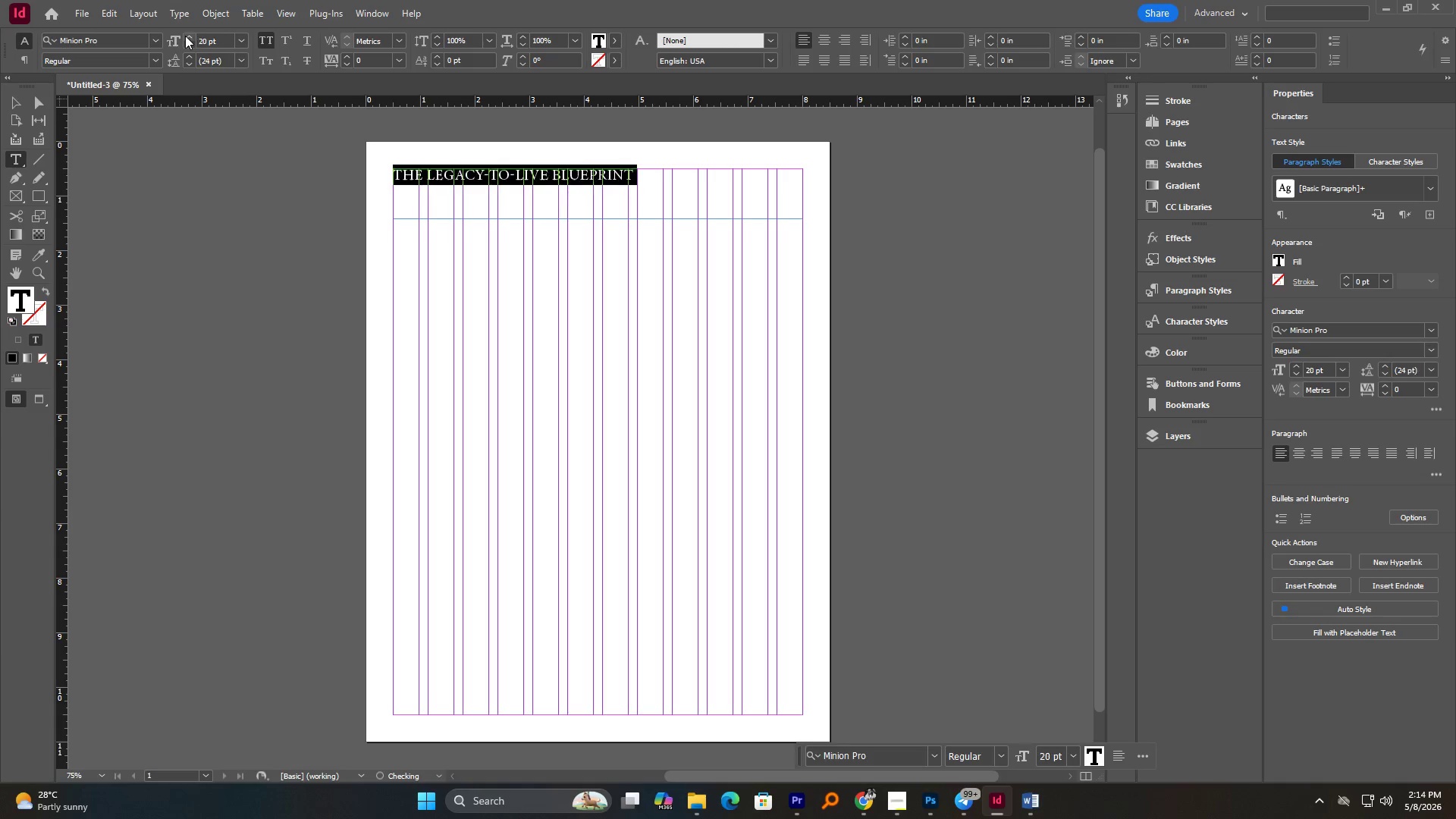 
triple_click([185, 36])
 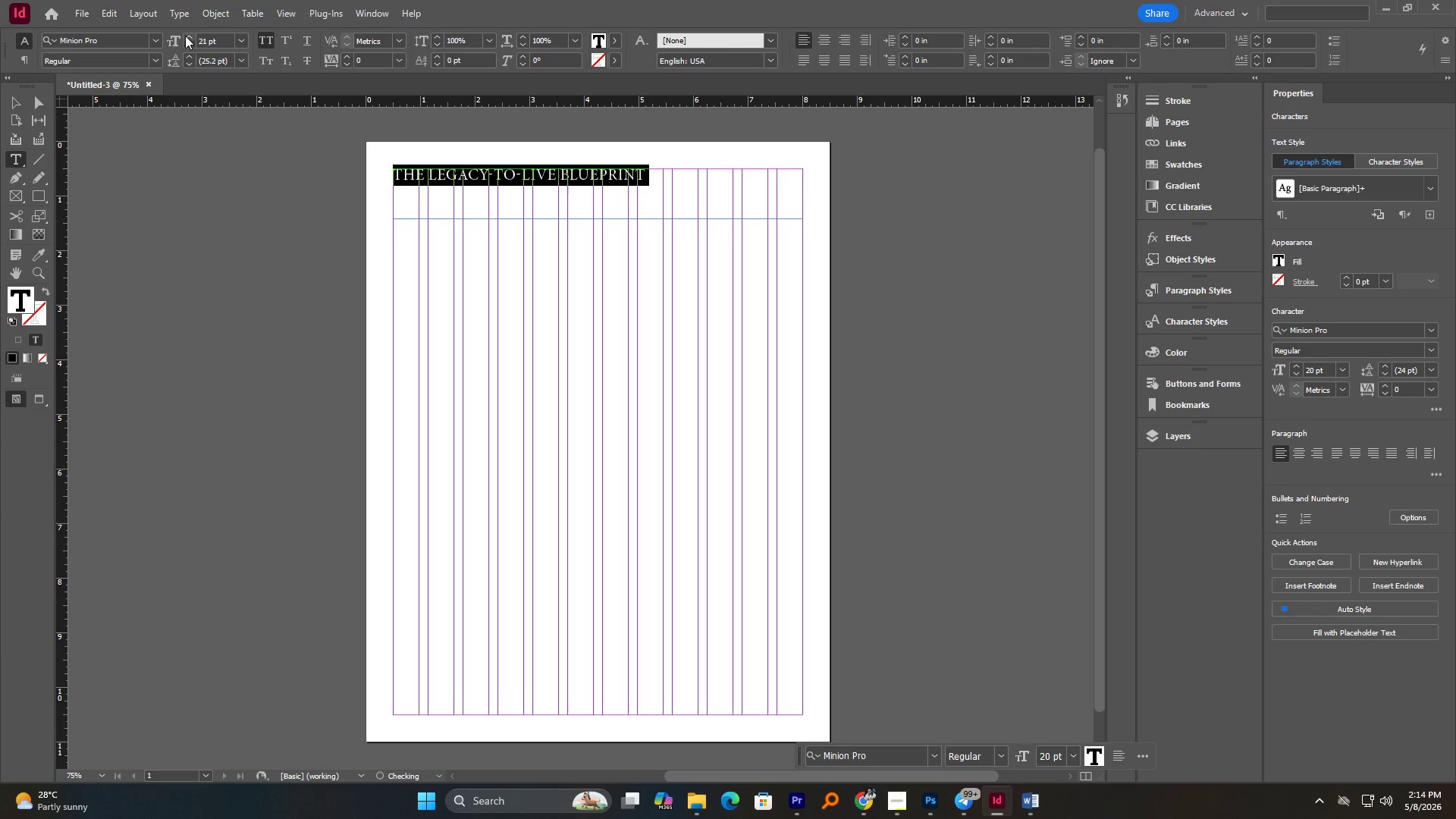 
triple_click([185, 36])
 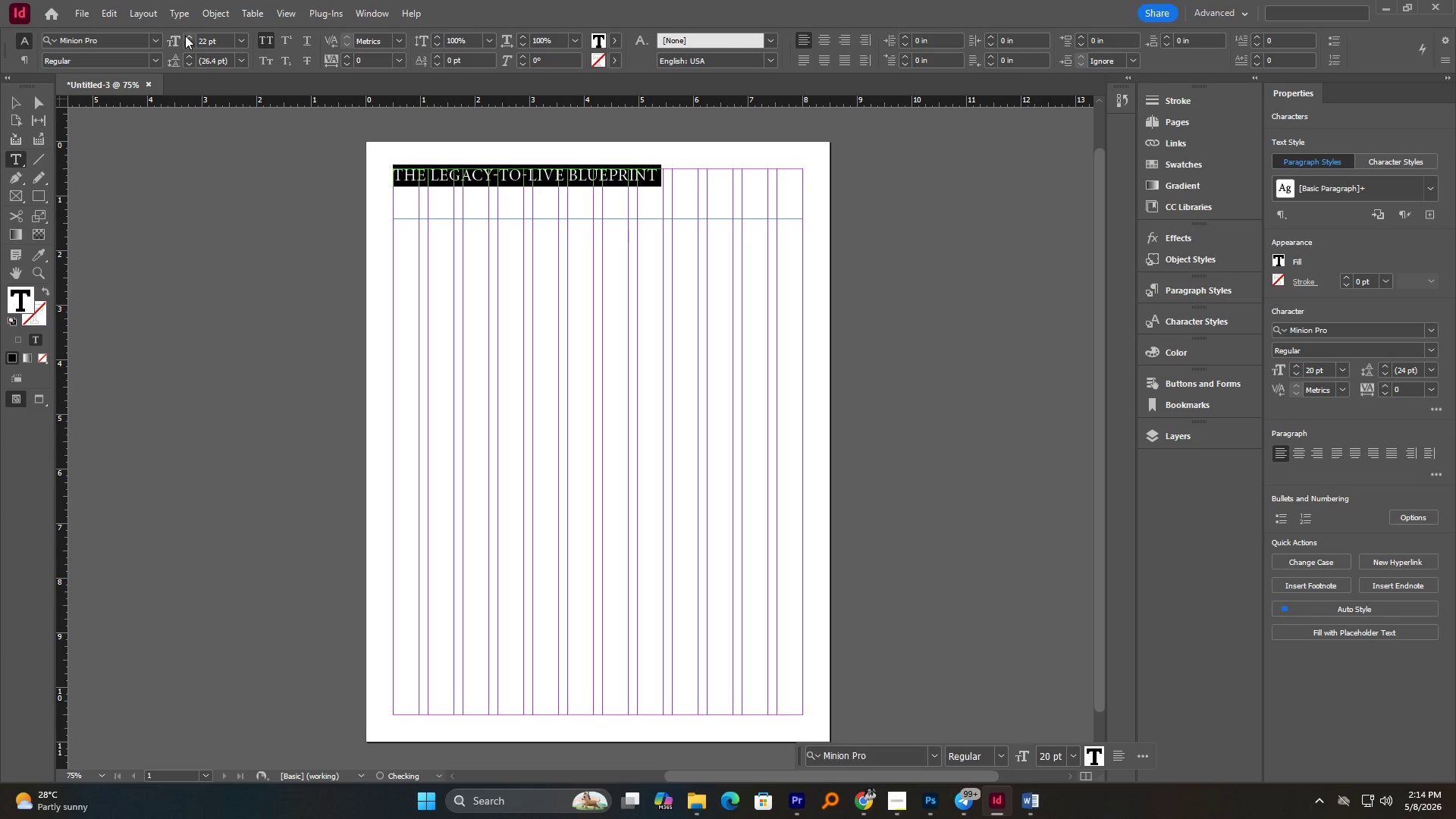 
triple_click([185, 36])
 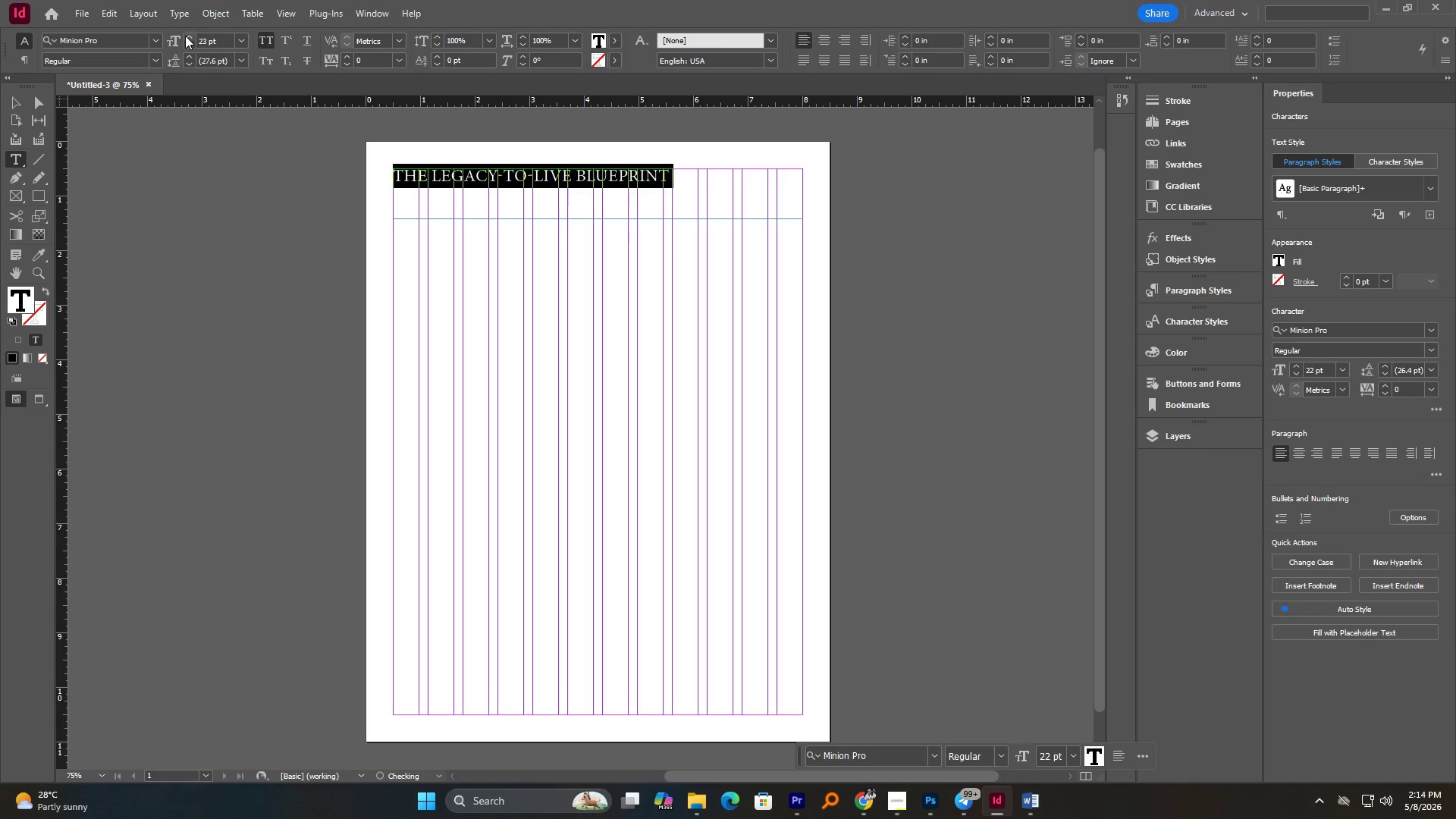 
triple_click([185, 36])
 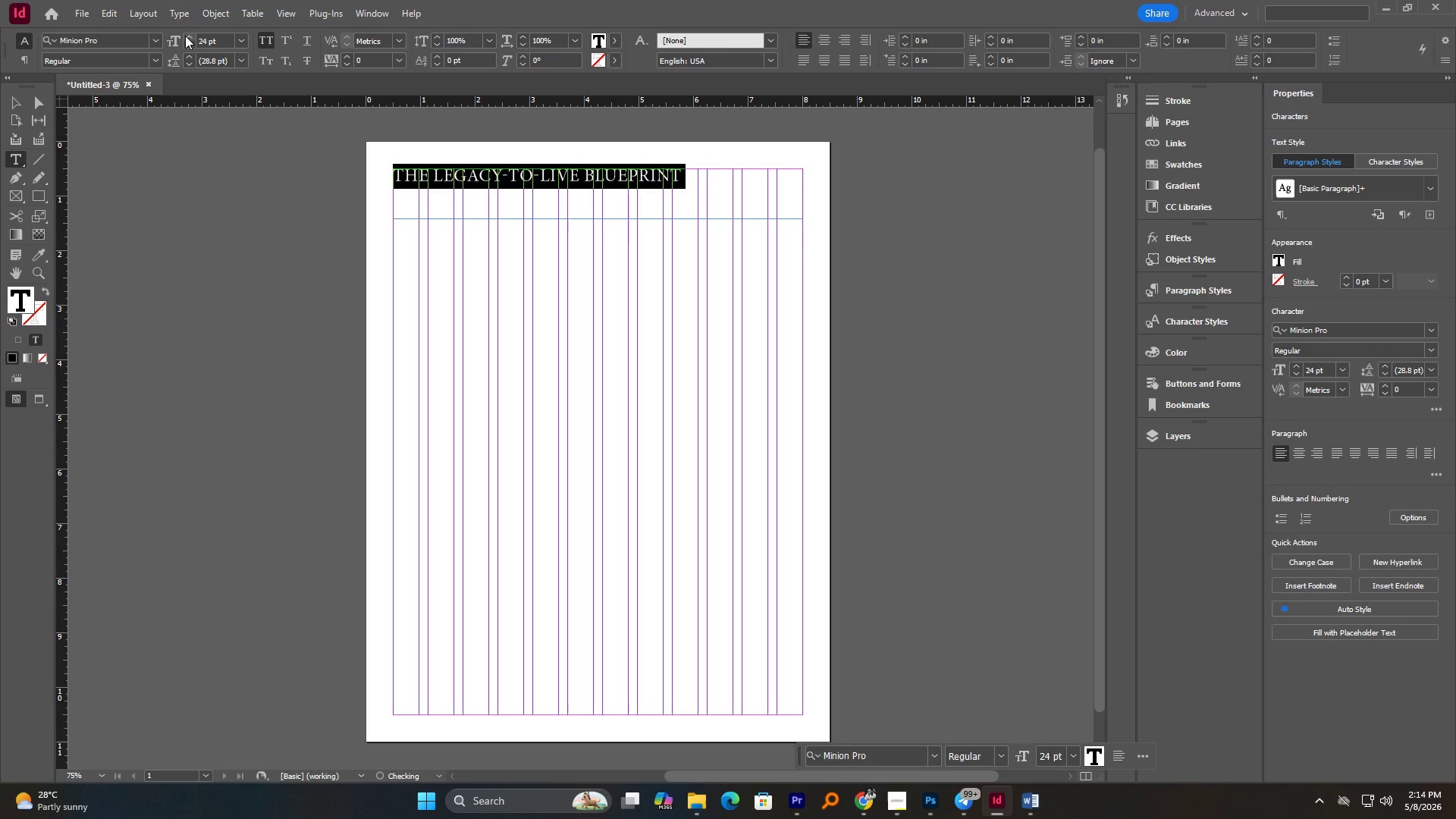 
triple_click([185, 36])
 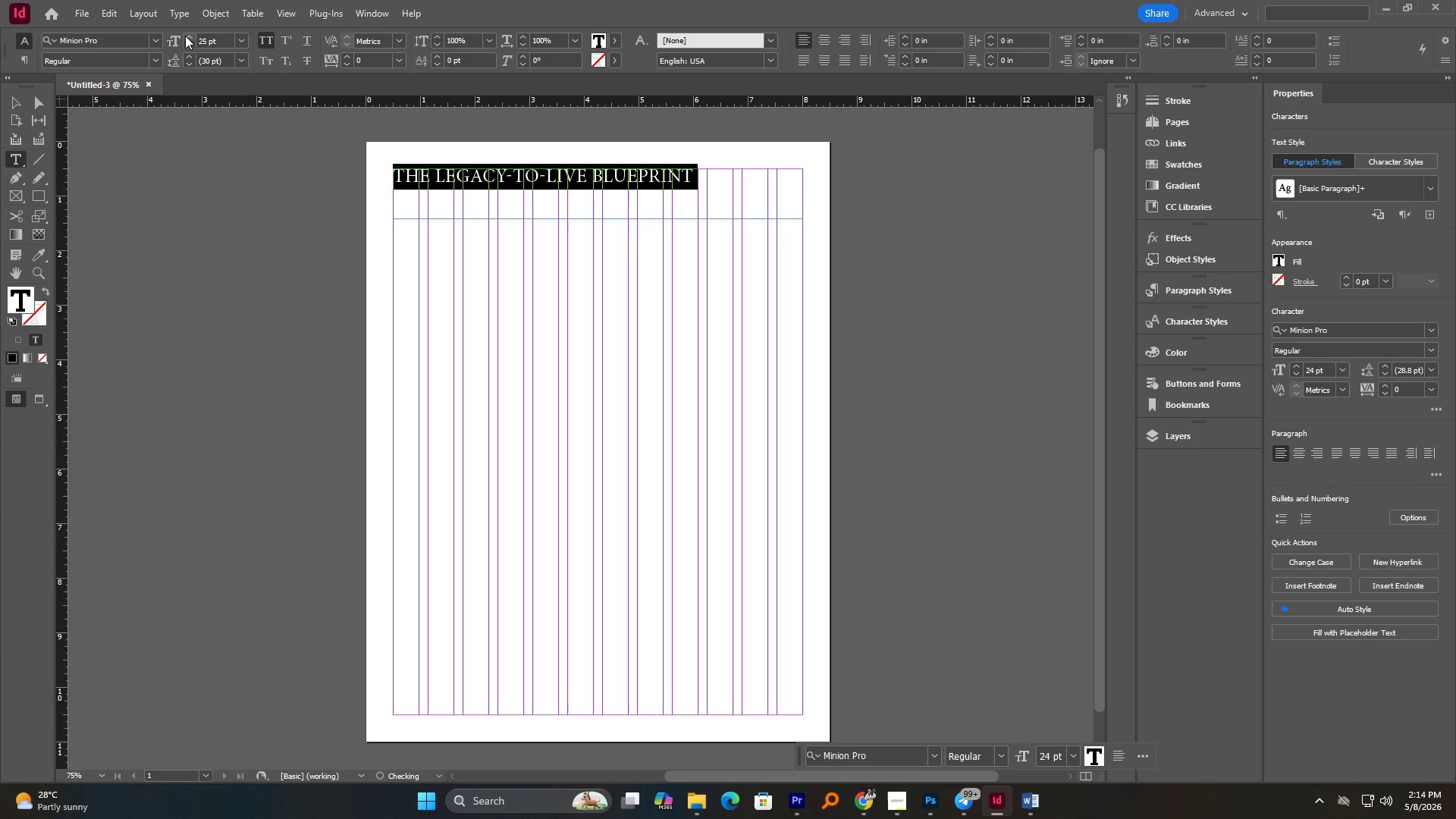 
triple_click([185, 36])
 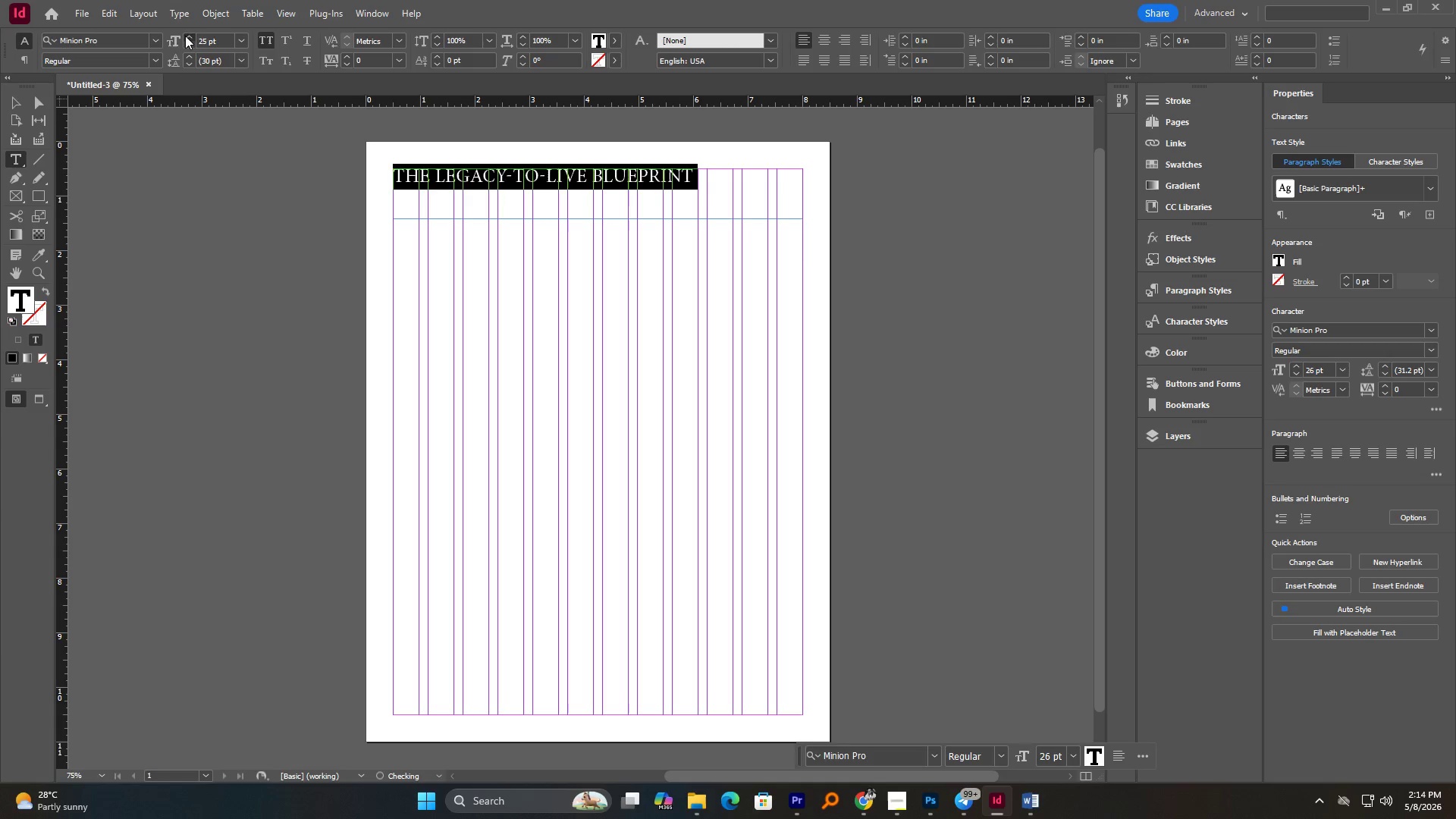 
triple_click([185, 36])
 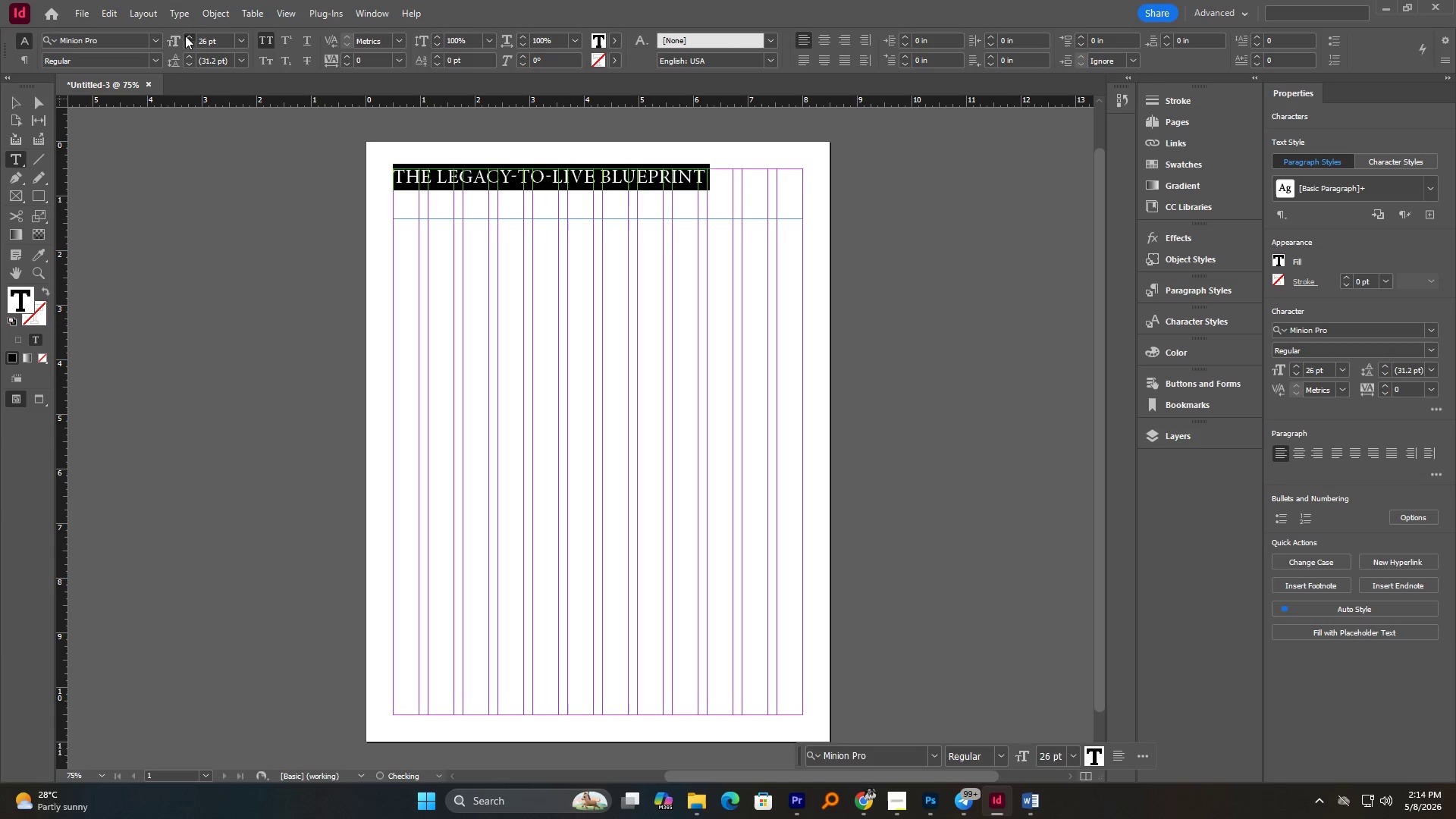 
triple_click([185, 36])
 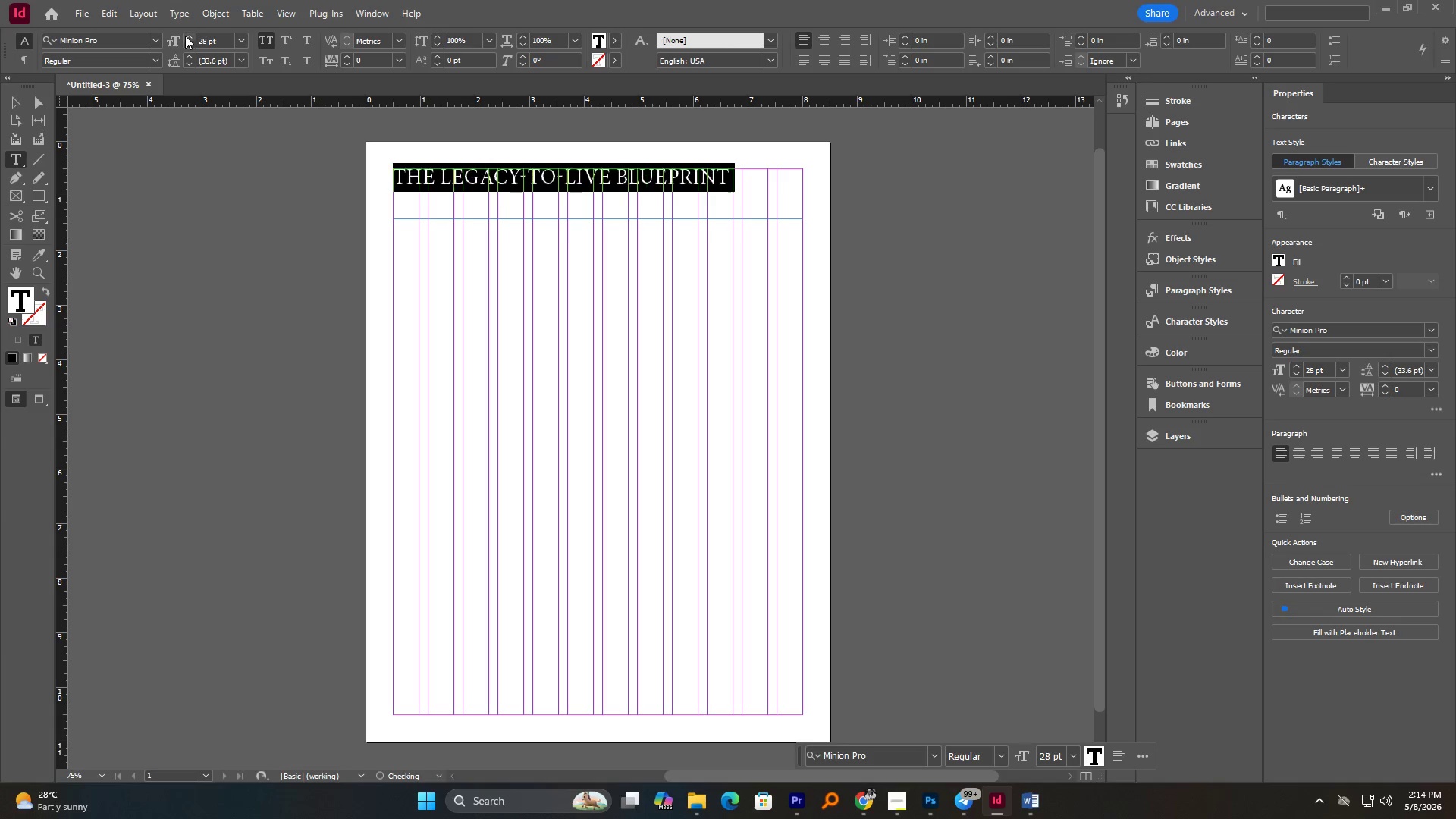 
triple_click([185, 36])
 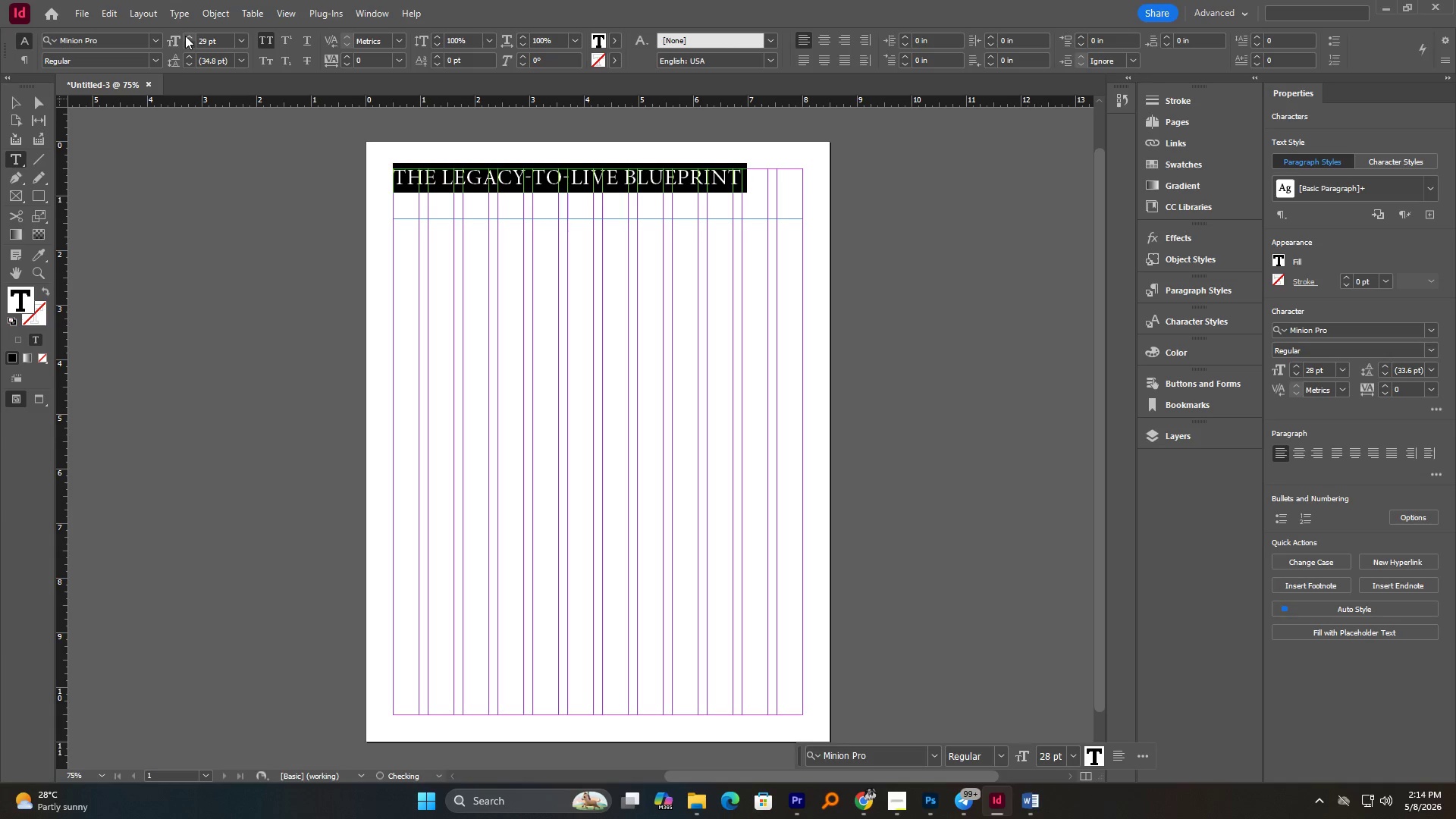 
triple_click([185, 36])
 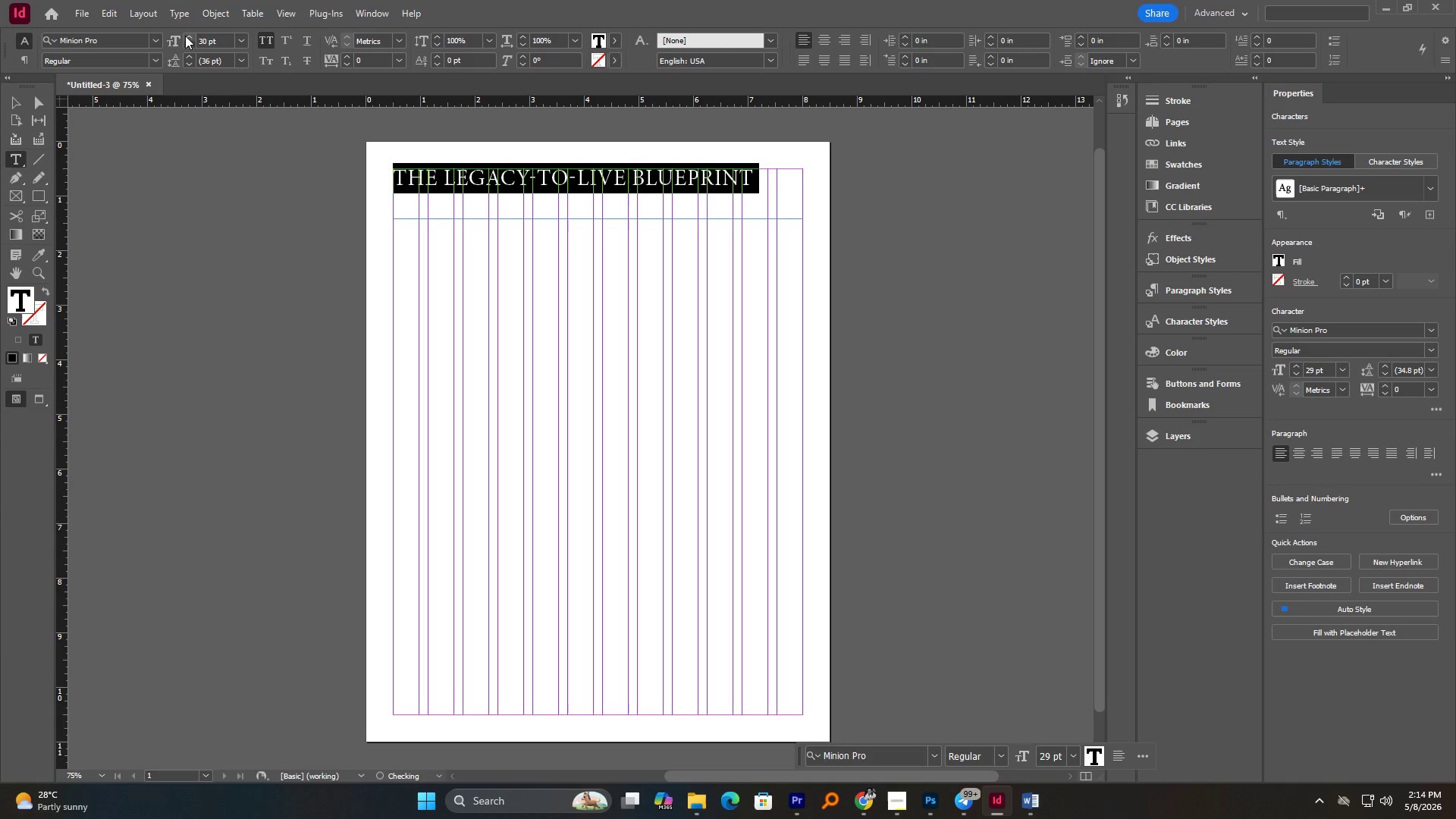 
triple_click([185, 36])
 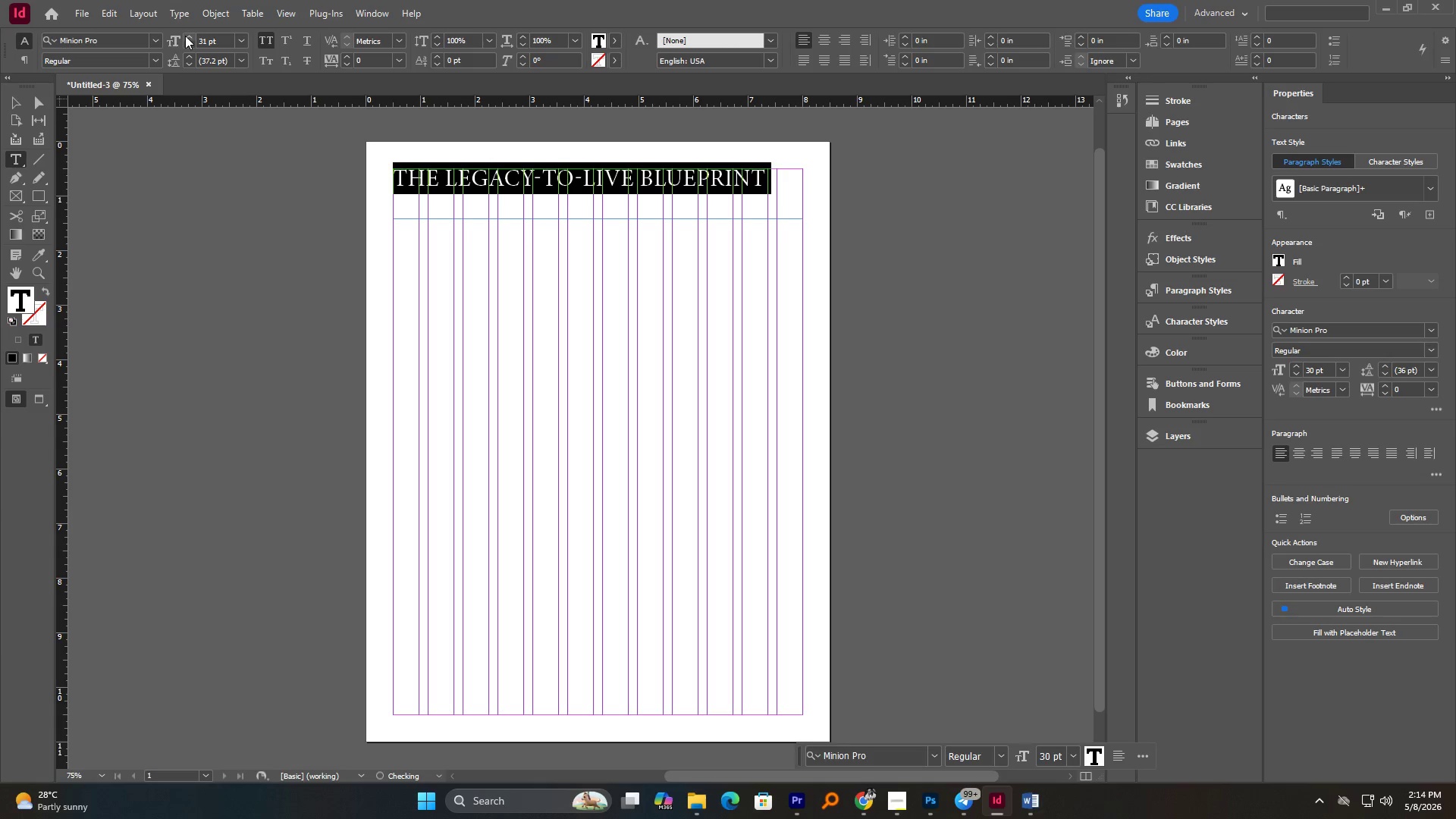 
triple_click([185, 36])
 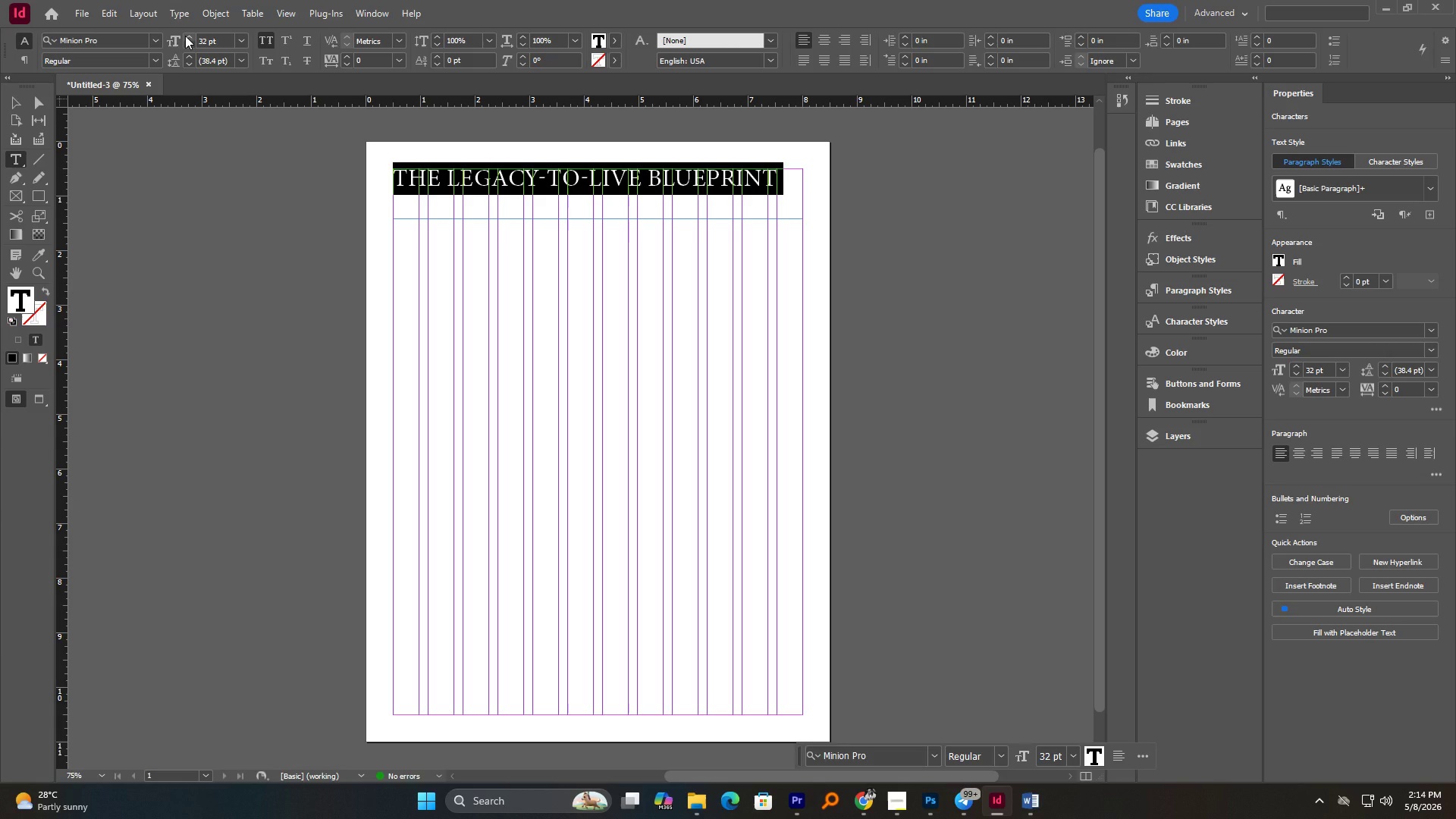 
wait(7.22)
 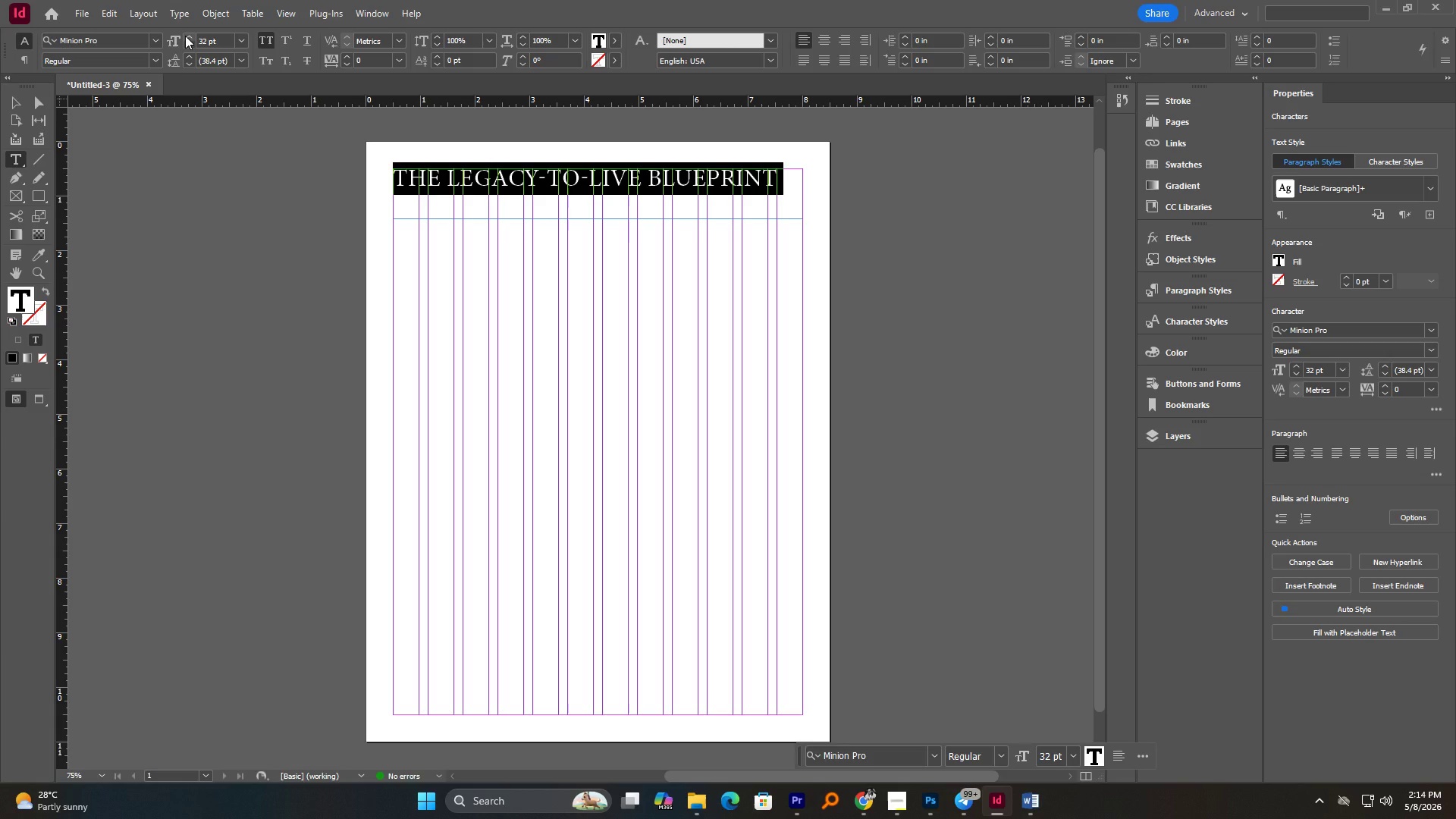 
left_click([185, 42])
 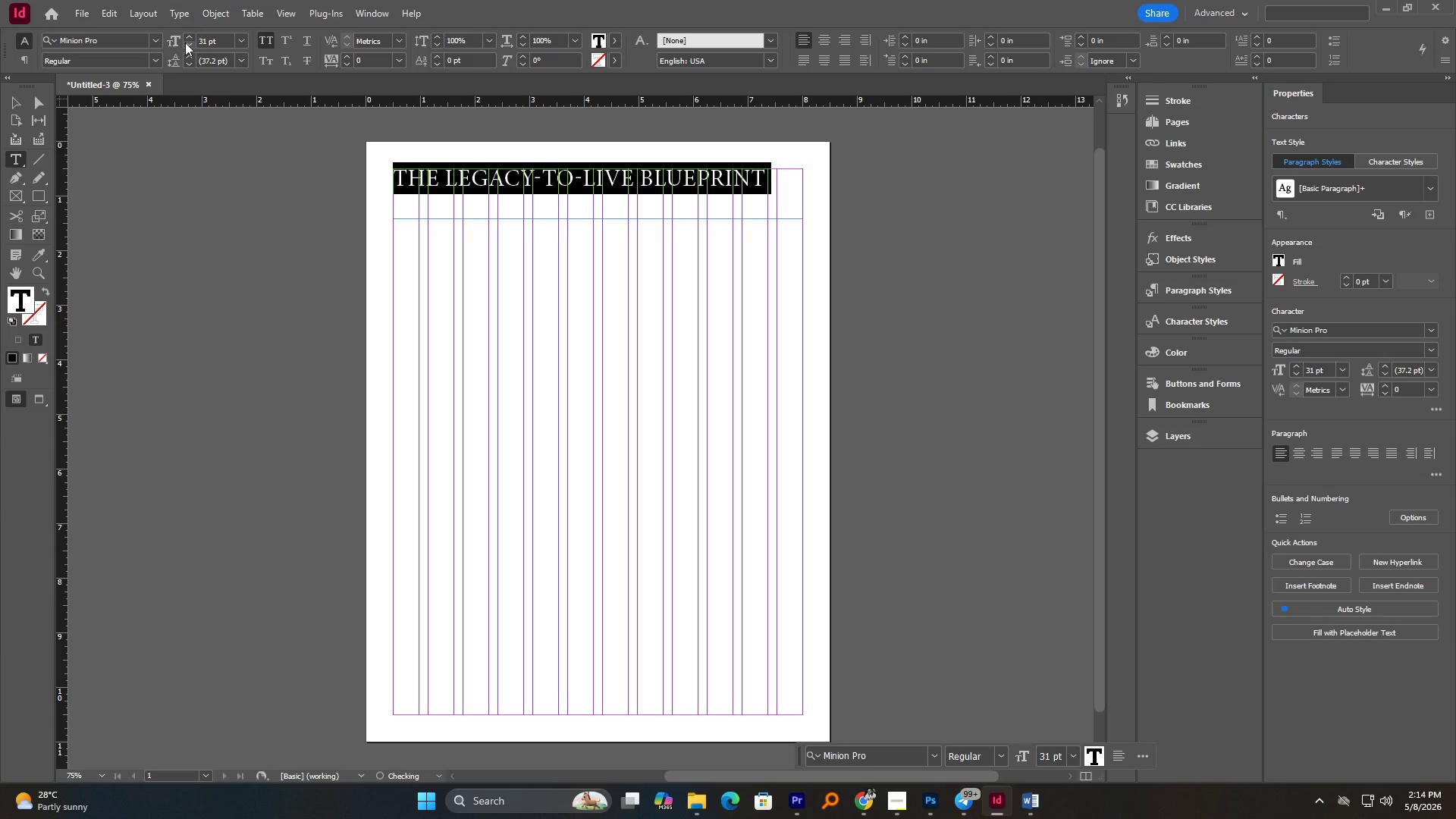 
left_click([185, 42])
 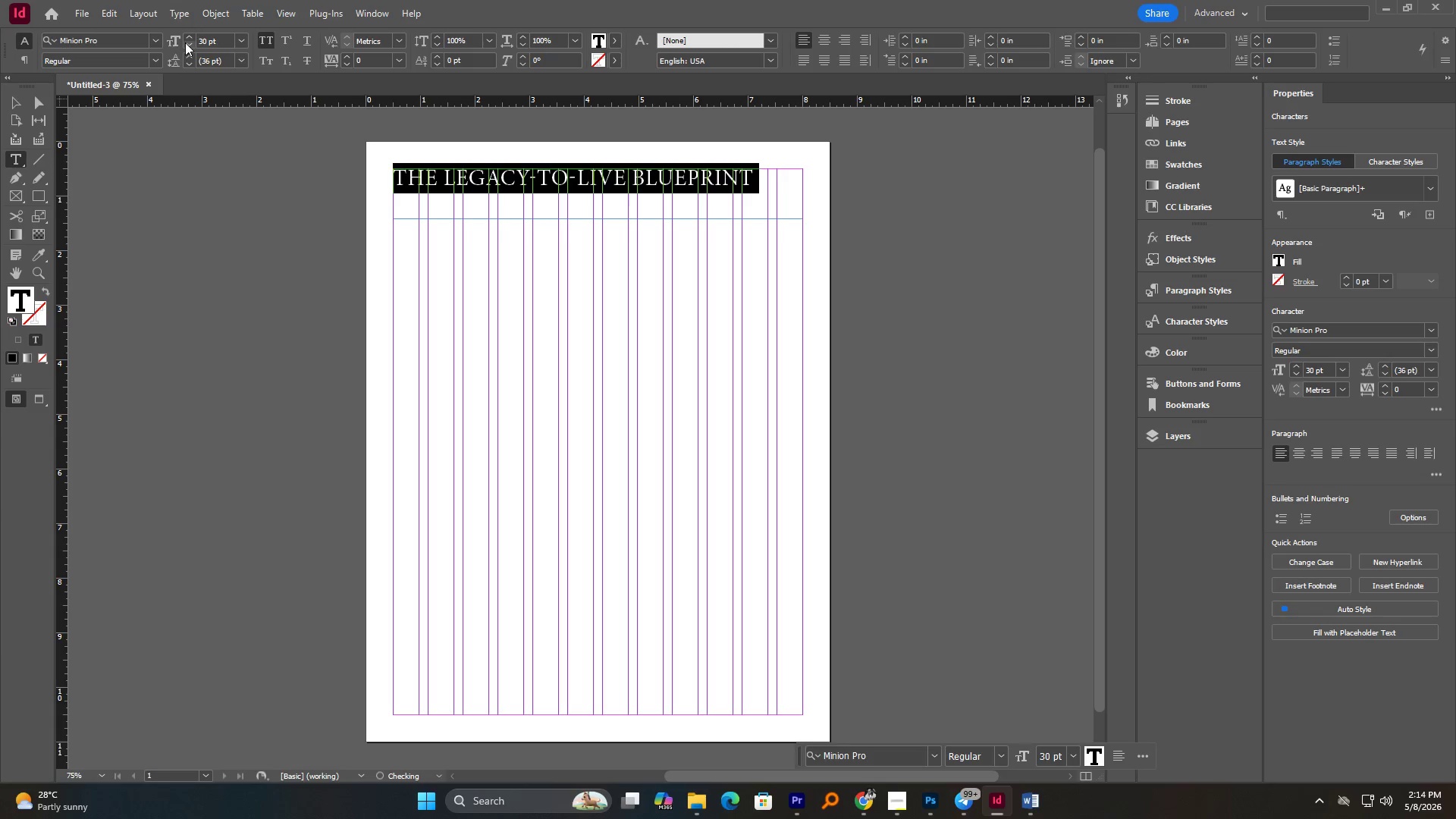 
left_click([185, 42])
 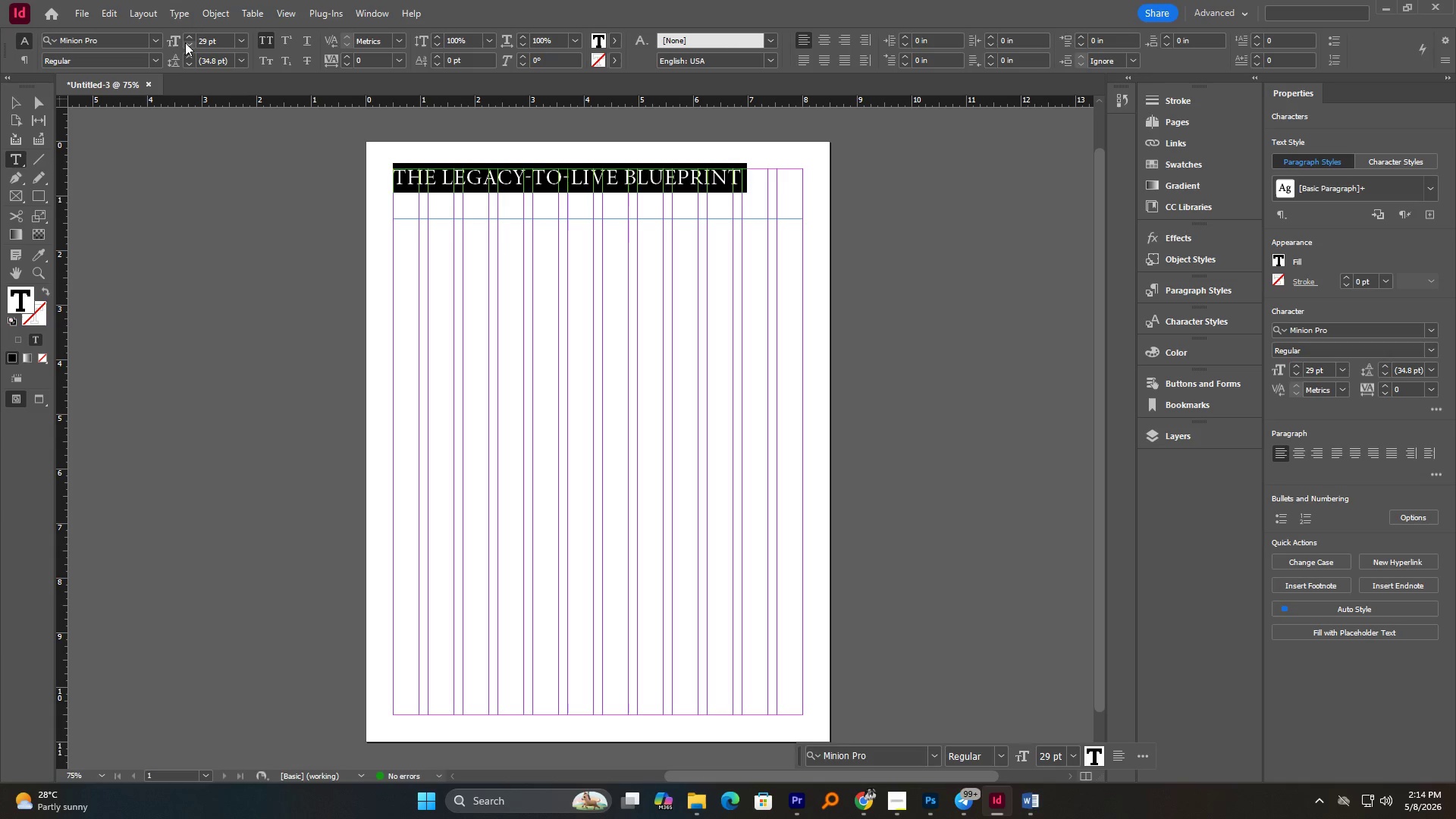 
left_click([18, 99])
 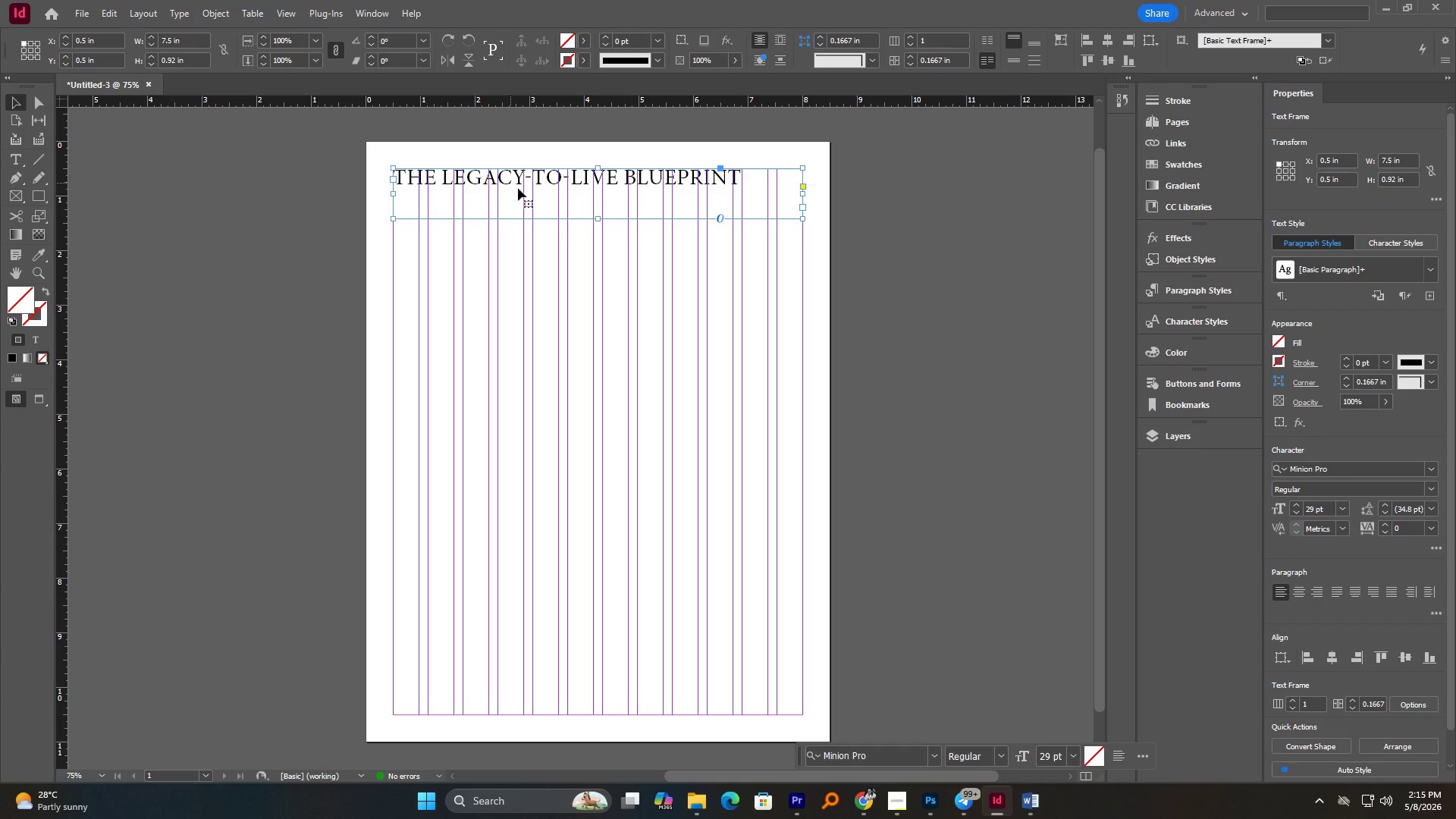 
left_click_drag(start_coordinate=[597, 220], to_coordinate=[598, 187])
 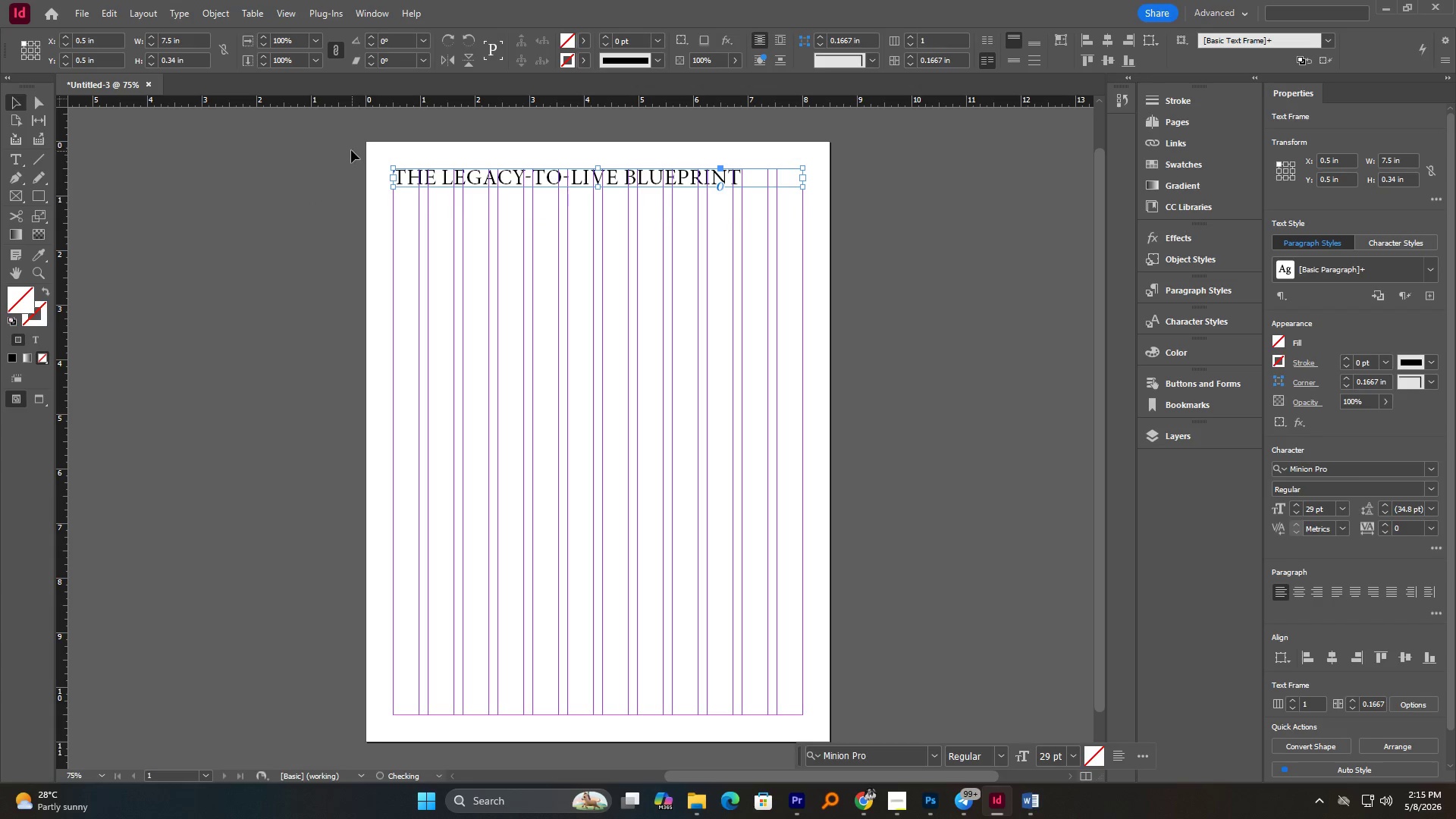 
left_click([351, 150])
 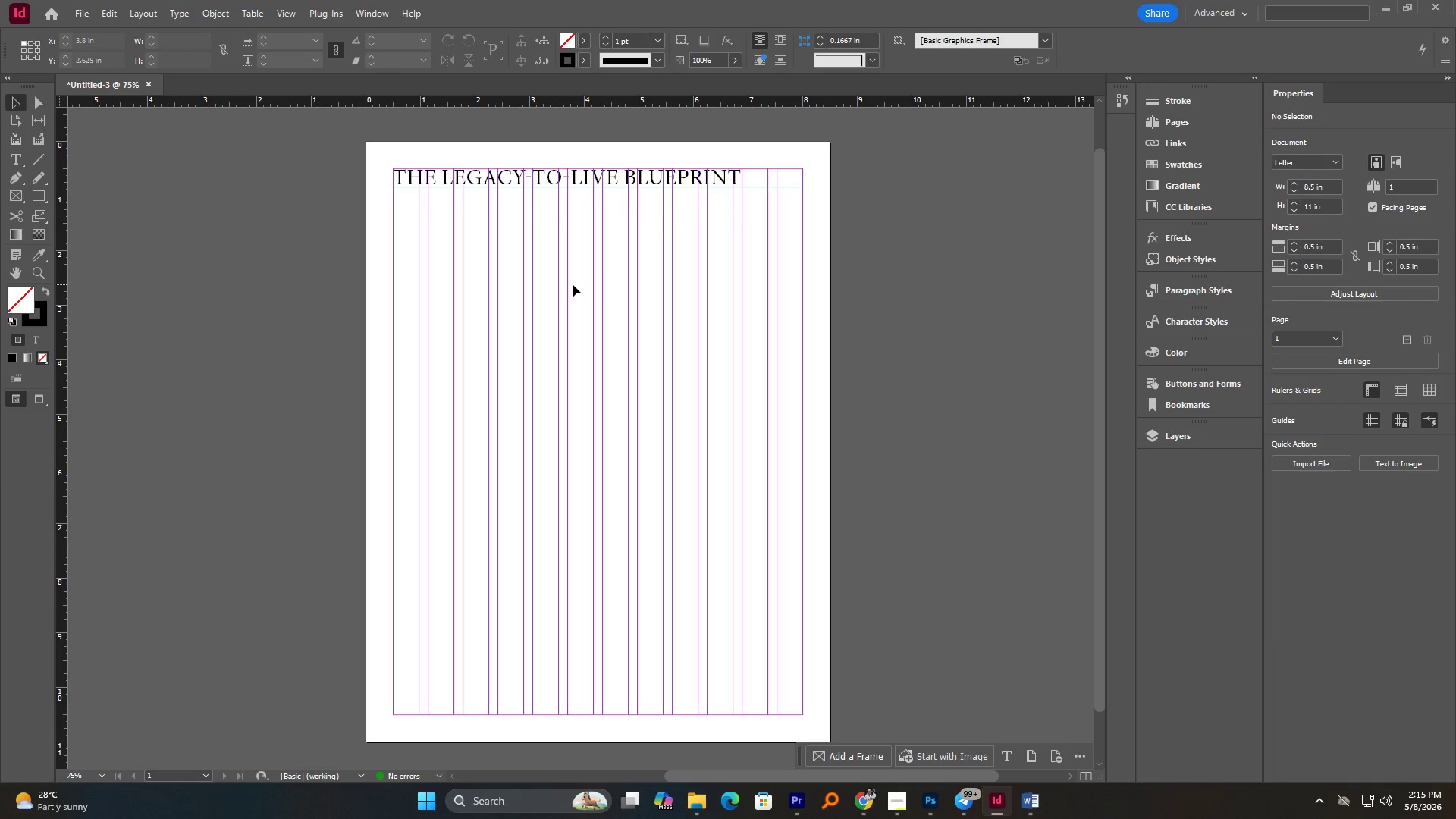 
hold_key(key=AltLeft, duration=0.62)
 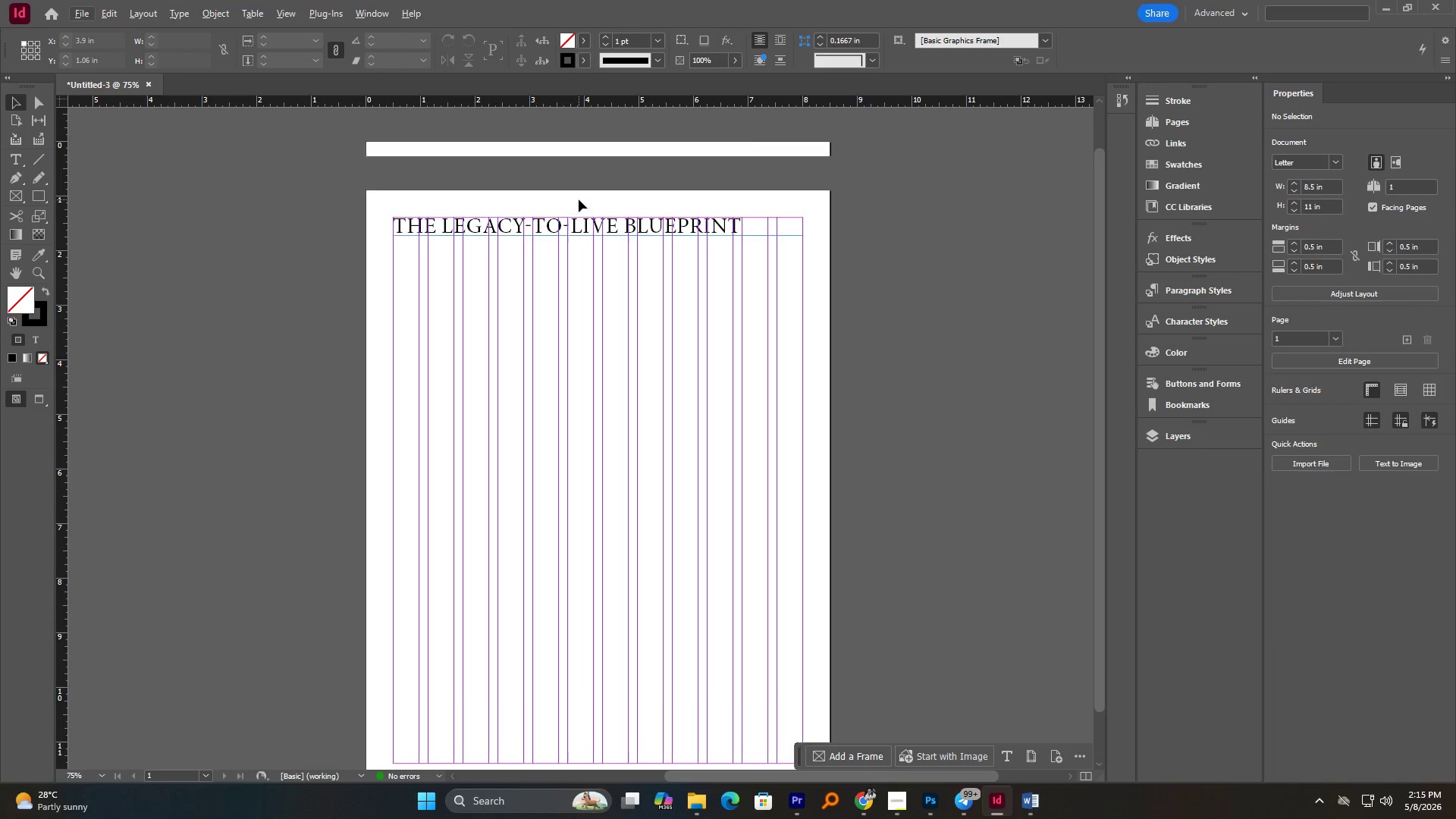 
hold_key(key=AltLeft, duration=1.08)
scroll: coordinate [577, 214], scroll_direction: up, amount: 5.0
 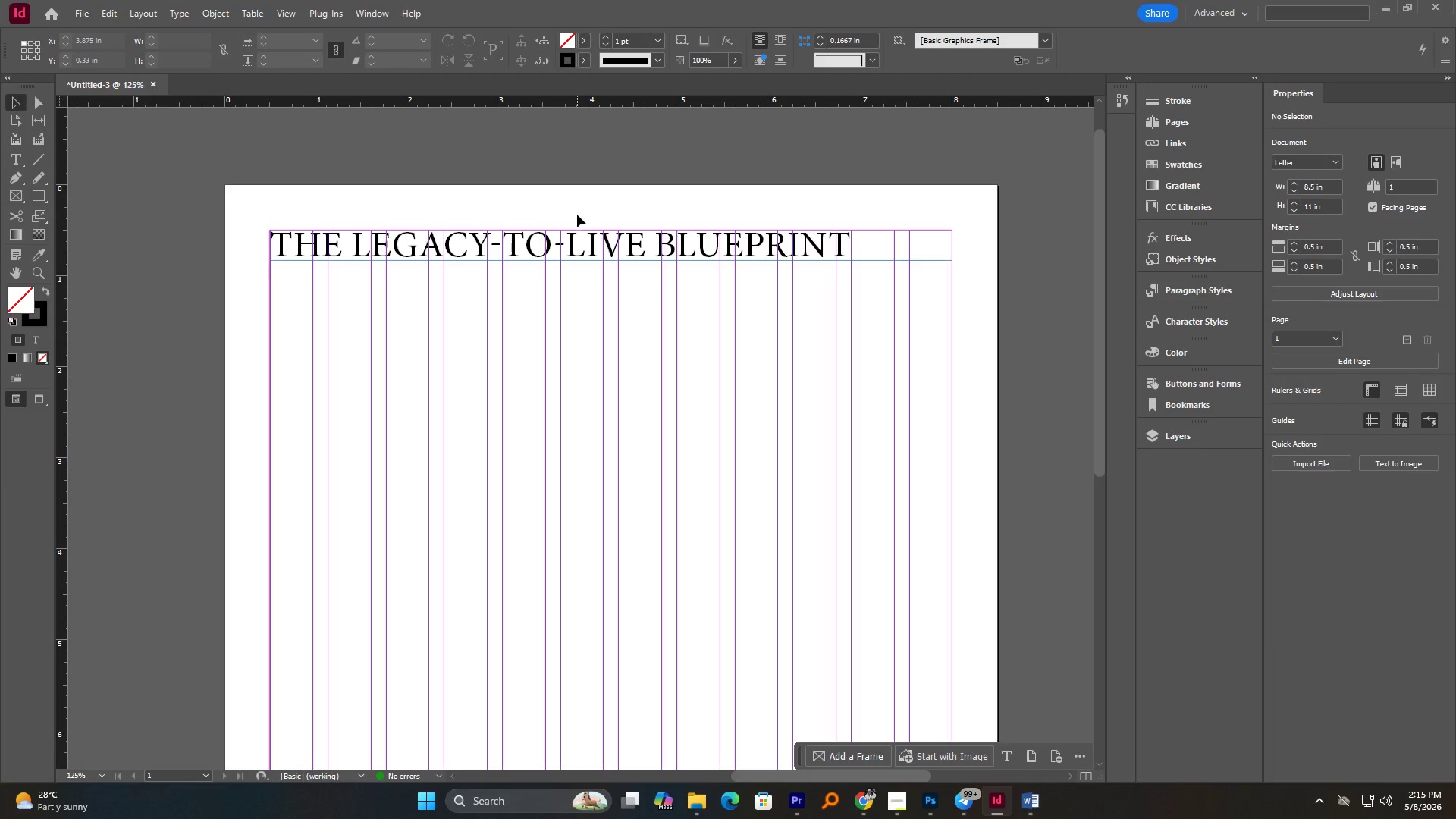 
left_click([609, 256])
 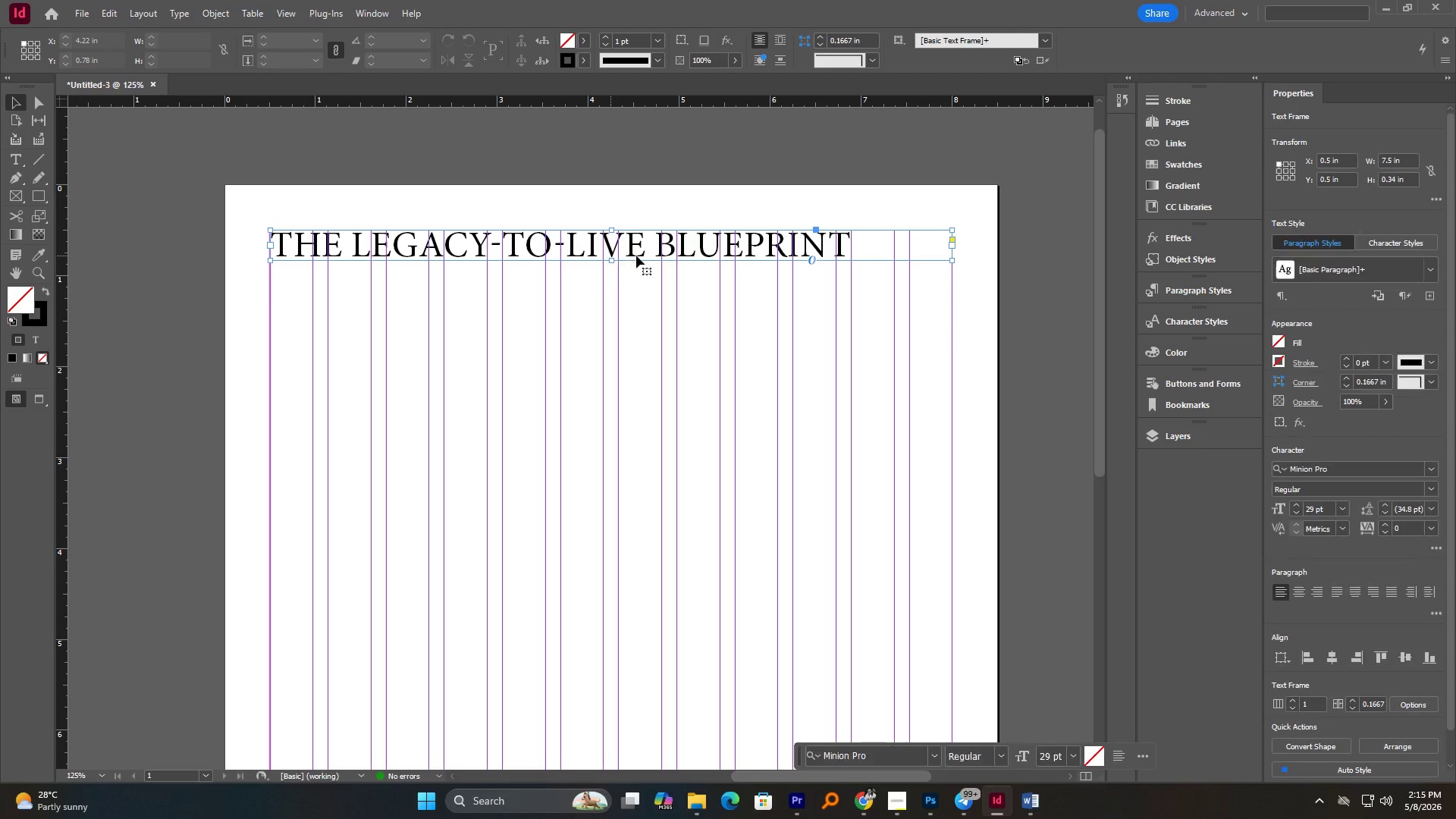 
left_click([638, 256])
 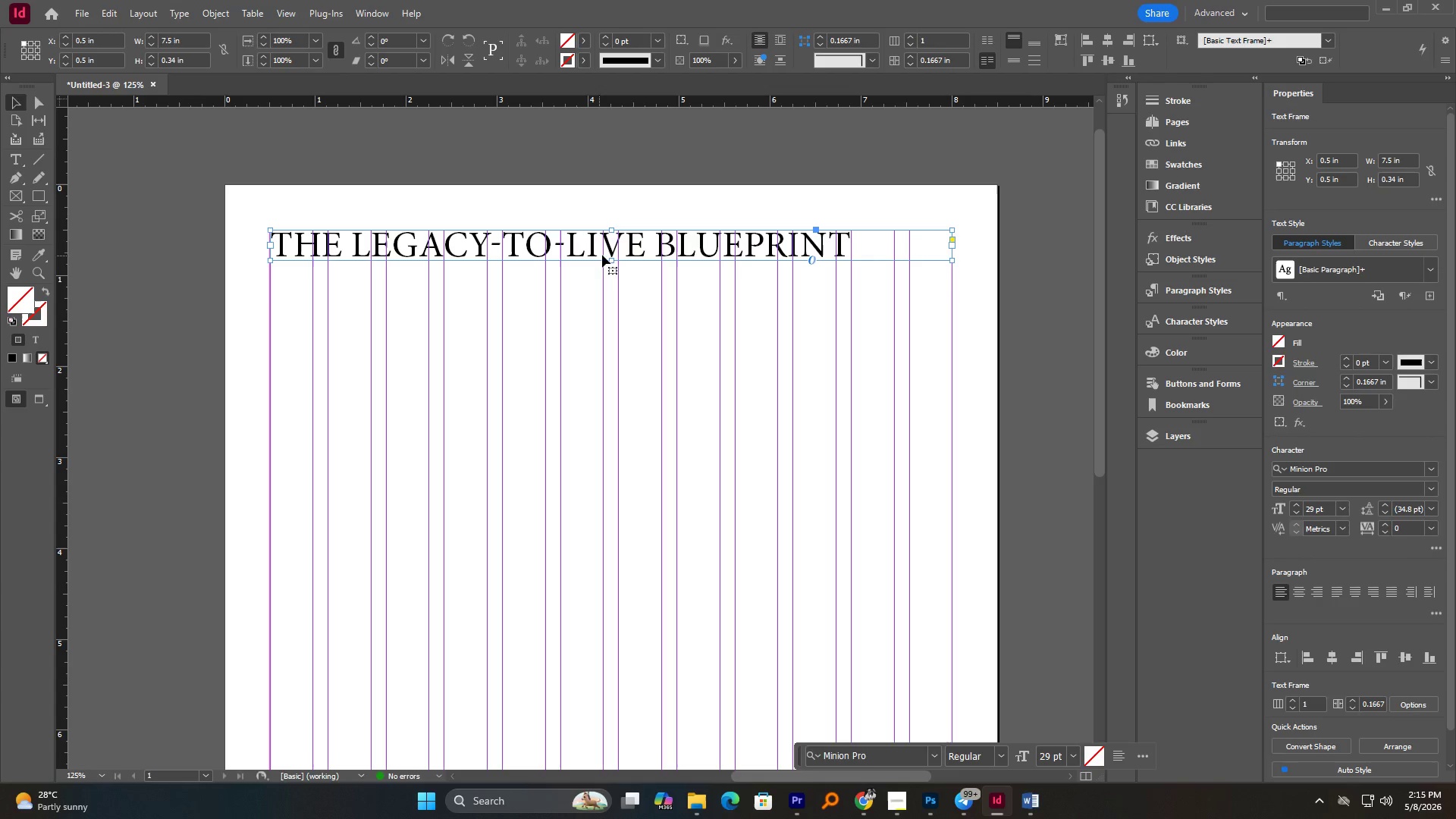 
scroll: coordinate [1306, 453], scroll_direction: up, amount: 1.0
 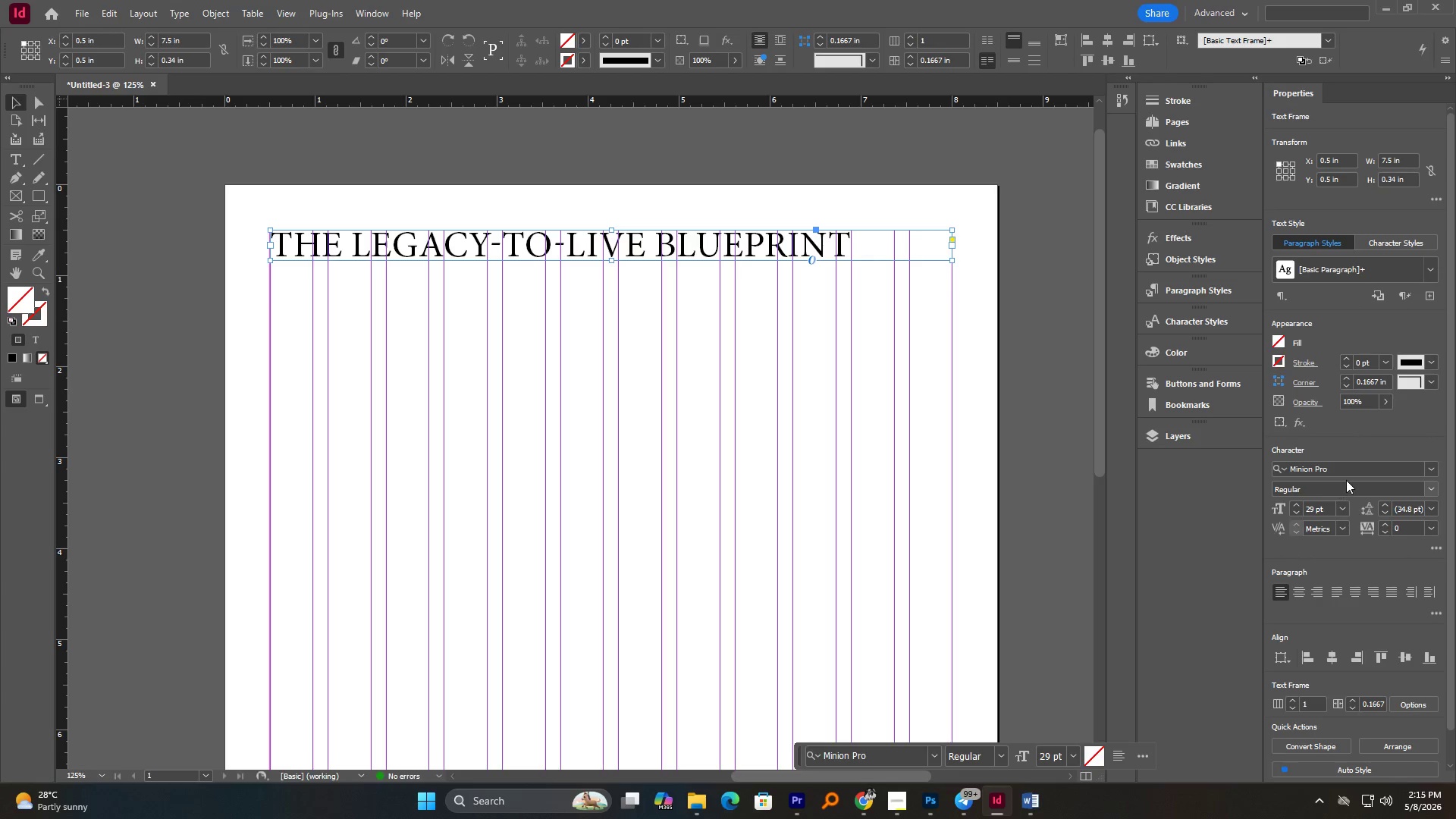 
left_click([1350, 473])
 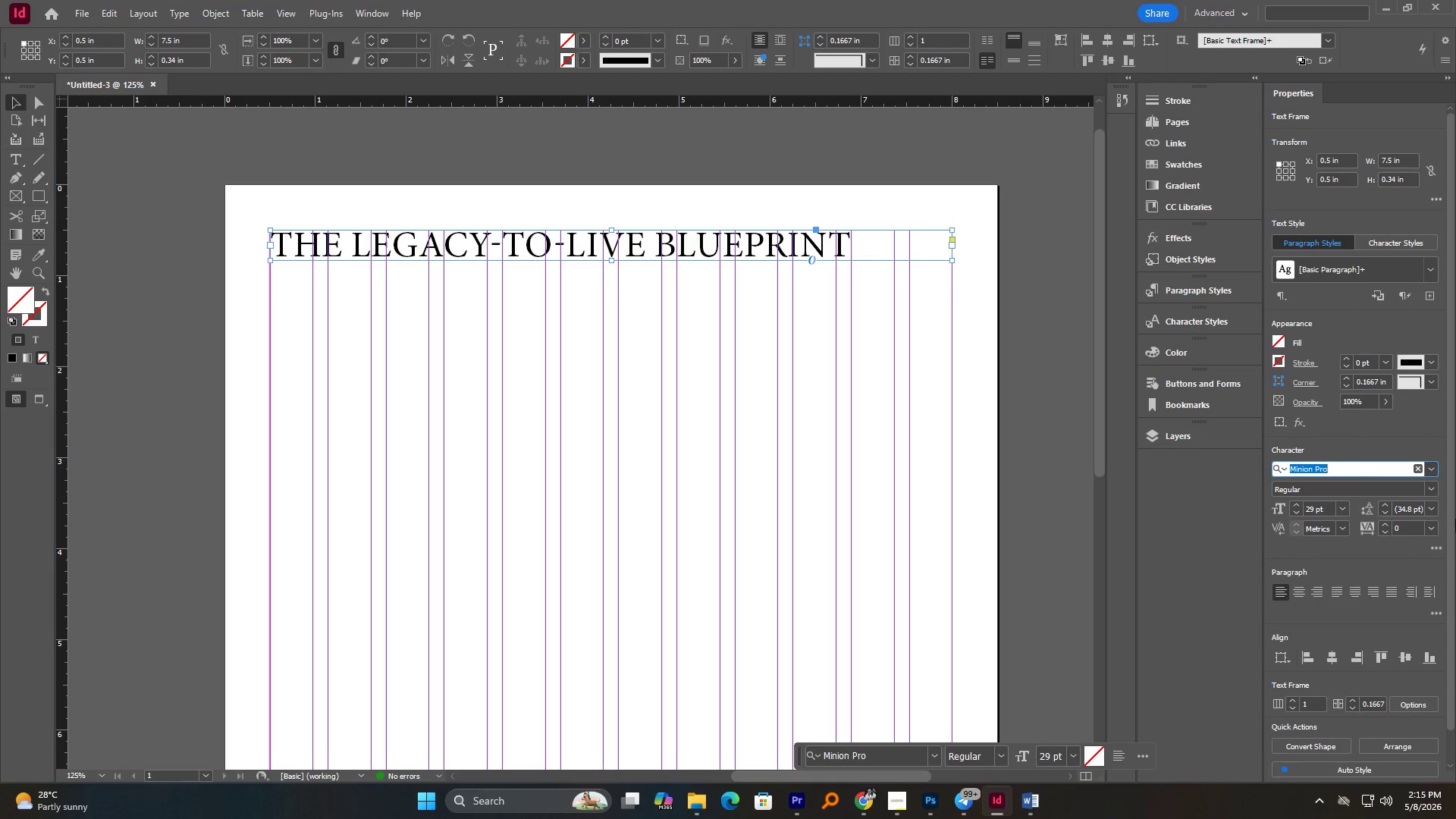 
type(sor)
key(Backspace)
type(urce)
 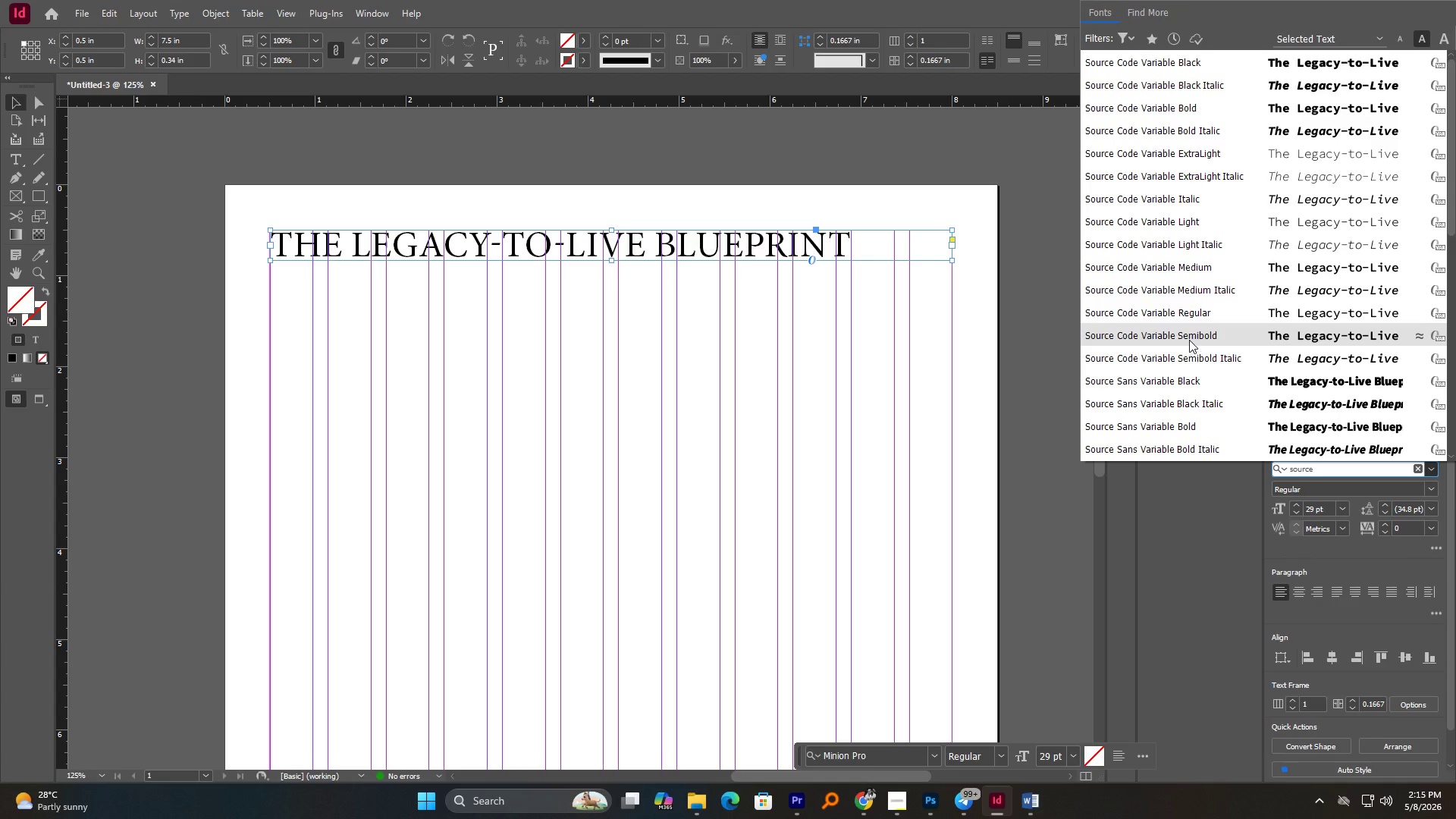 
scroll: coordinate [1200, 362], scroll_direction: down, amount: 13.0
 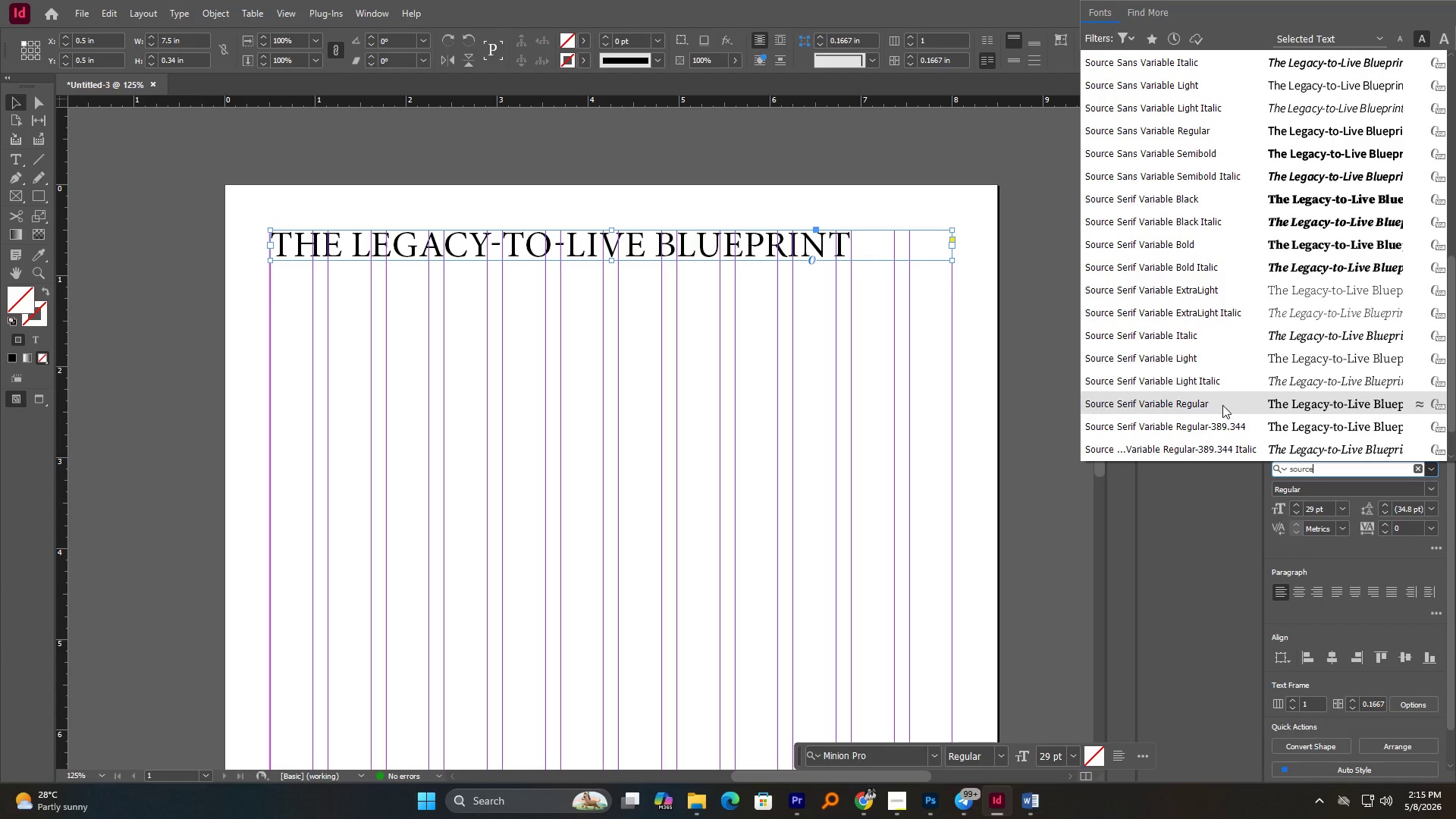 
left_click([1235, 400])
 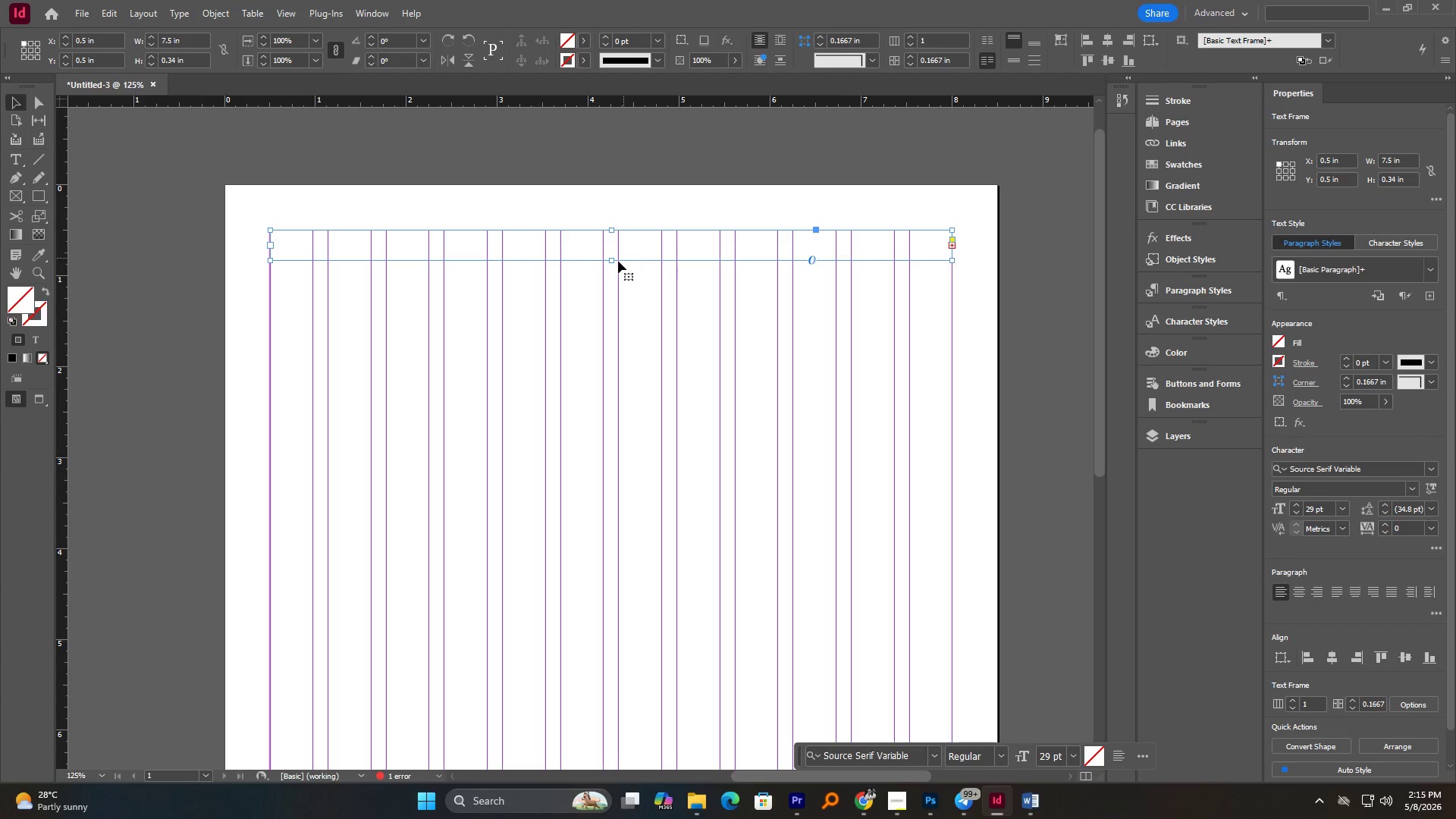 
left_click([607, 263])
 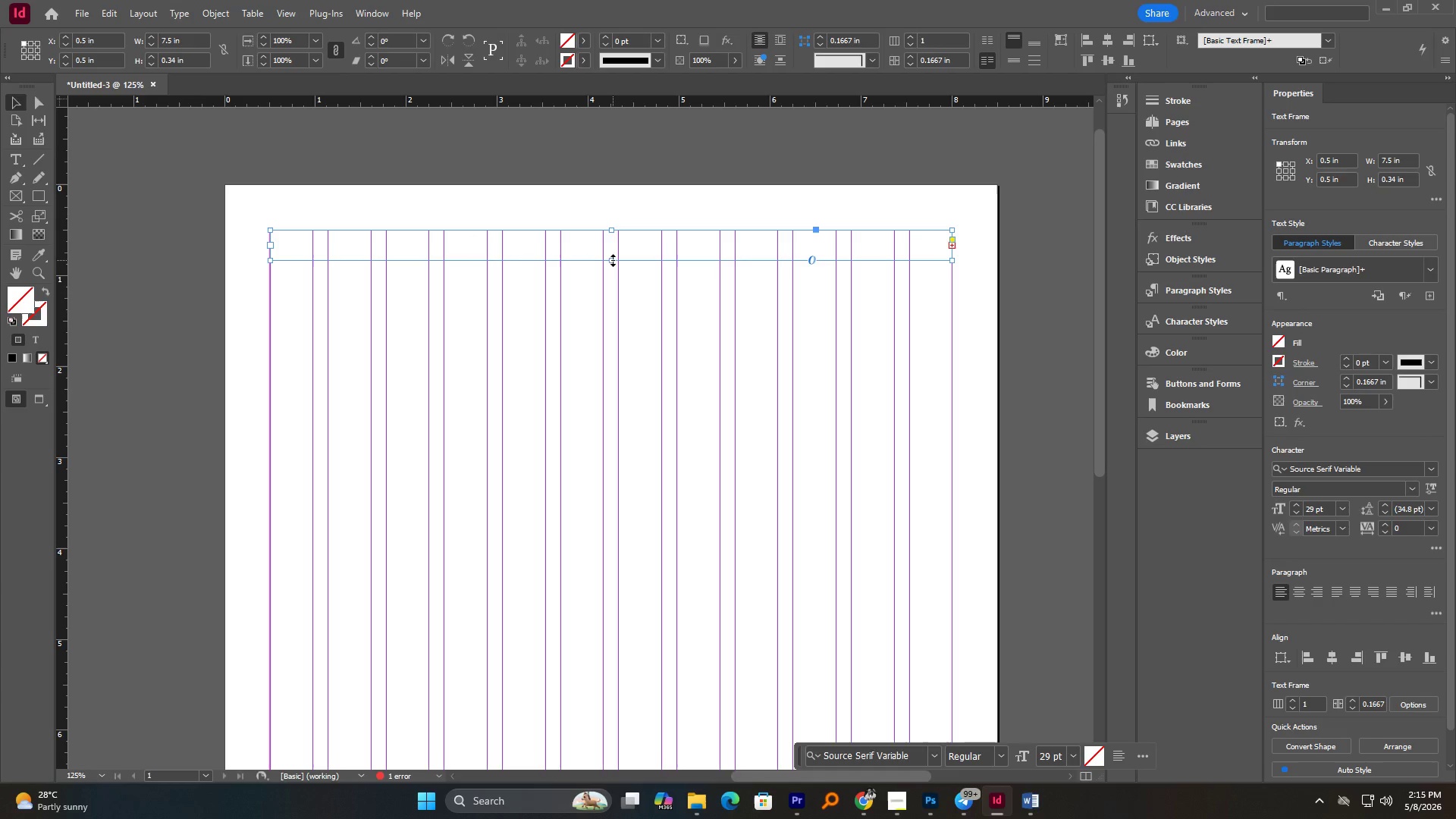 
left_click_drag(start_coordinate=[613, 260], to_coordinate=[614, 274])
 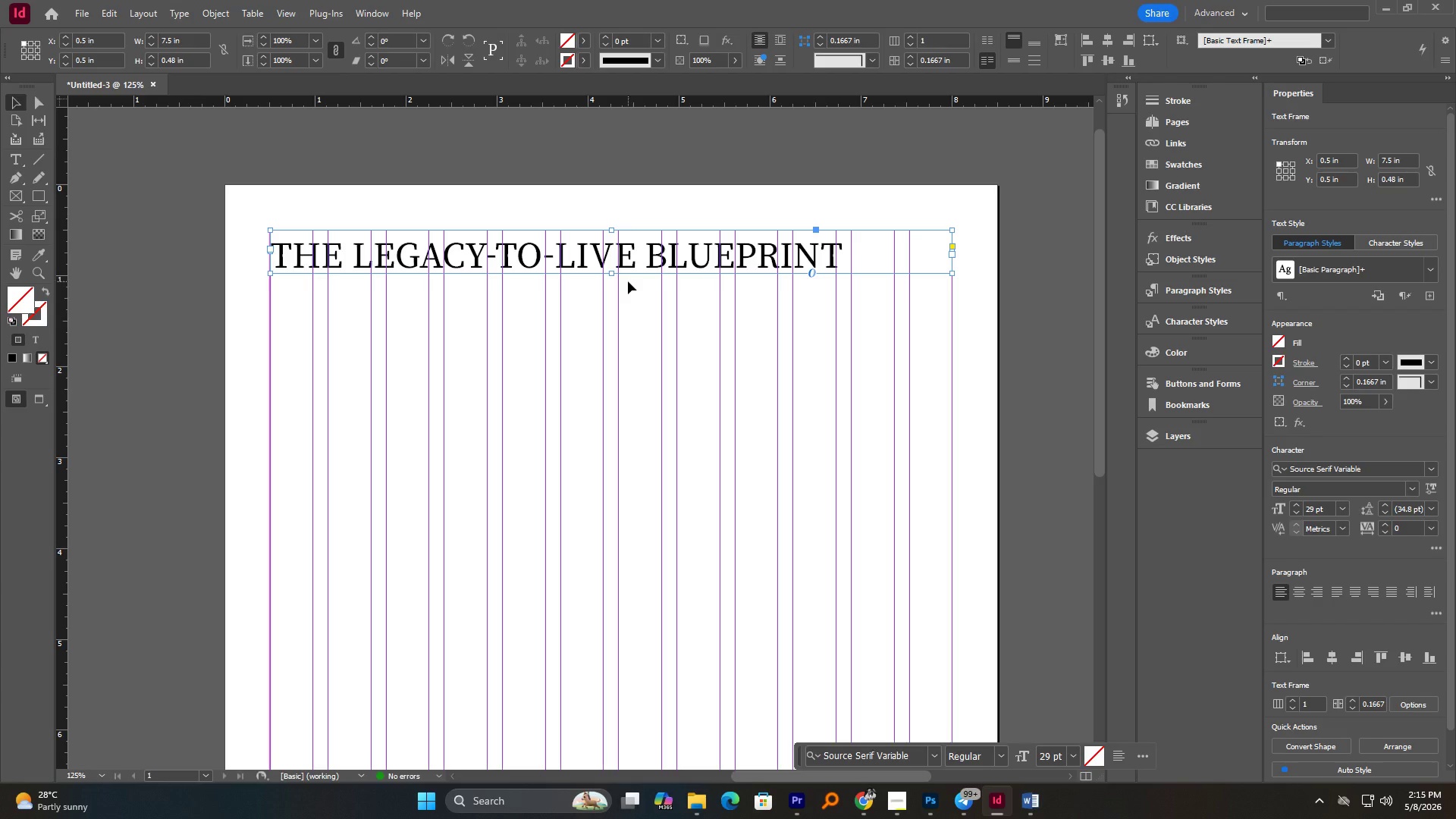 
wait(15.3)
 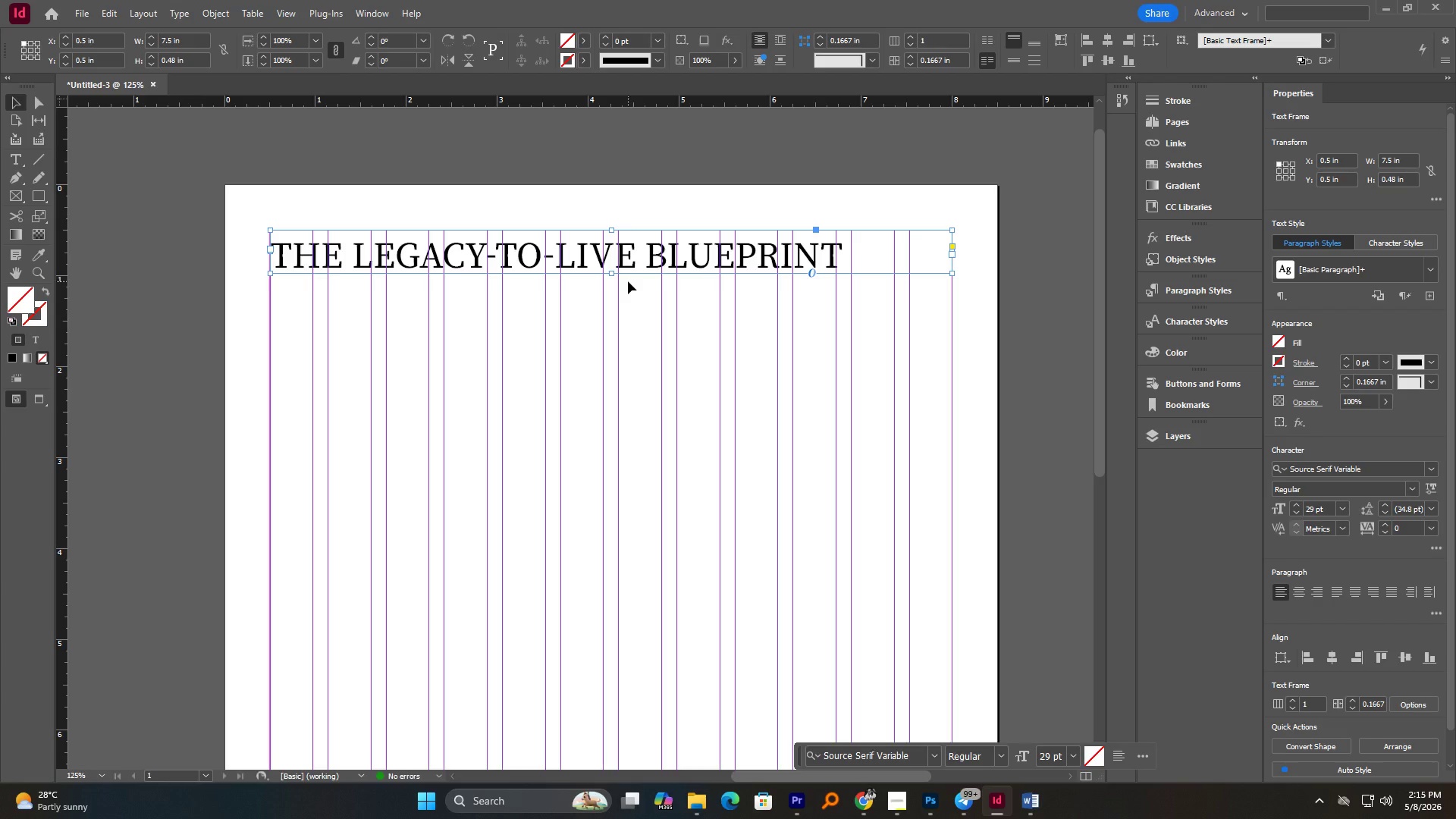 
left_click([20, 102])
 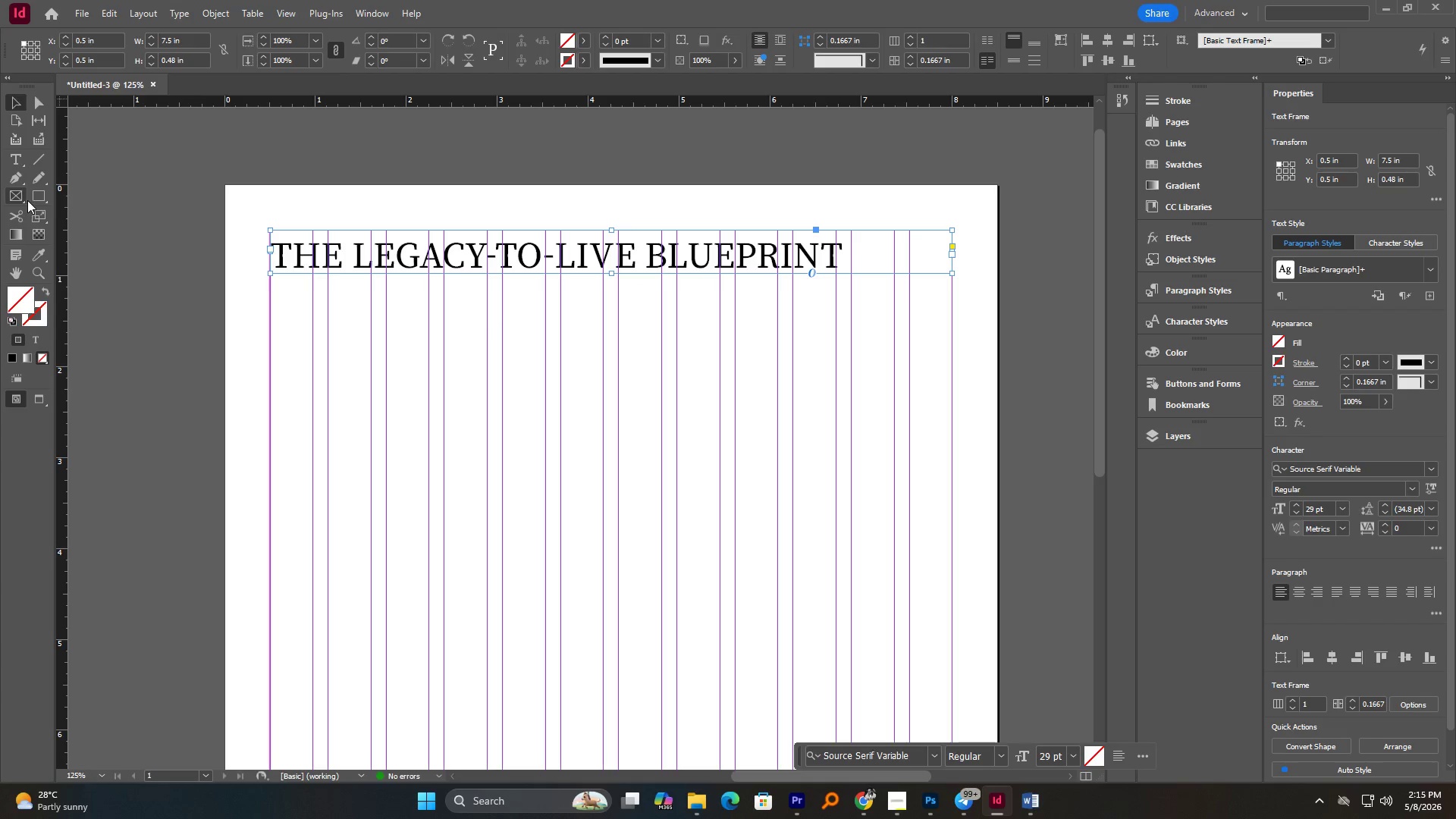 
left_click([38, 200])
 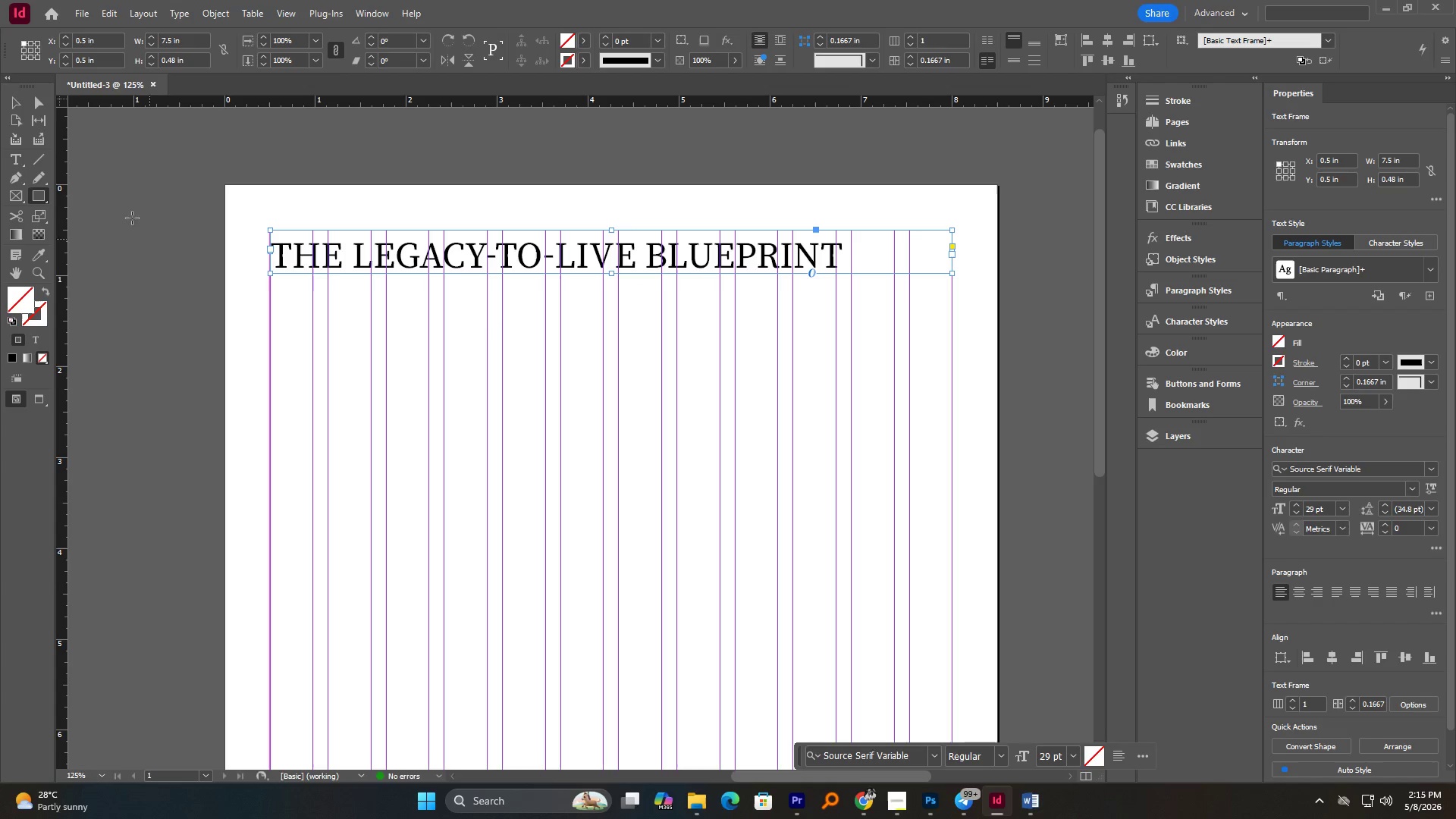 
left_click_drag(start_coordinate=[124, 197], to_coordinate=[186, 277])
 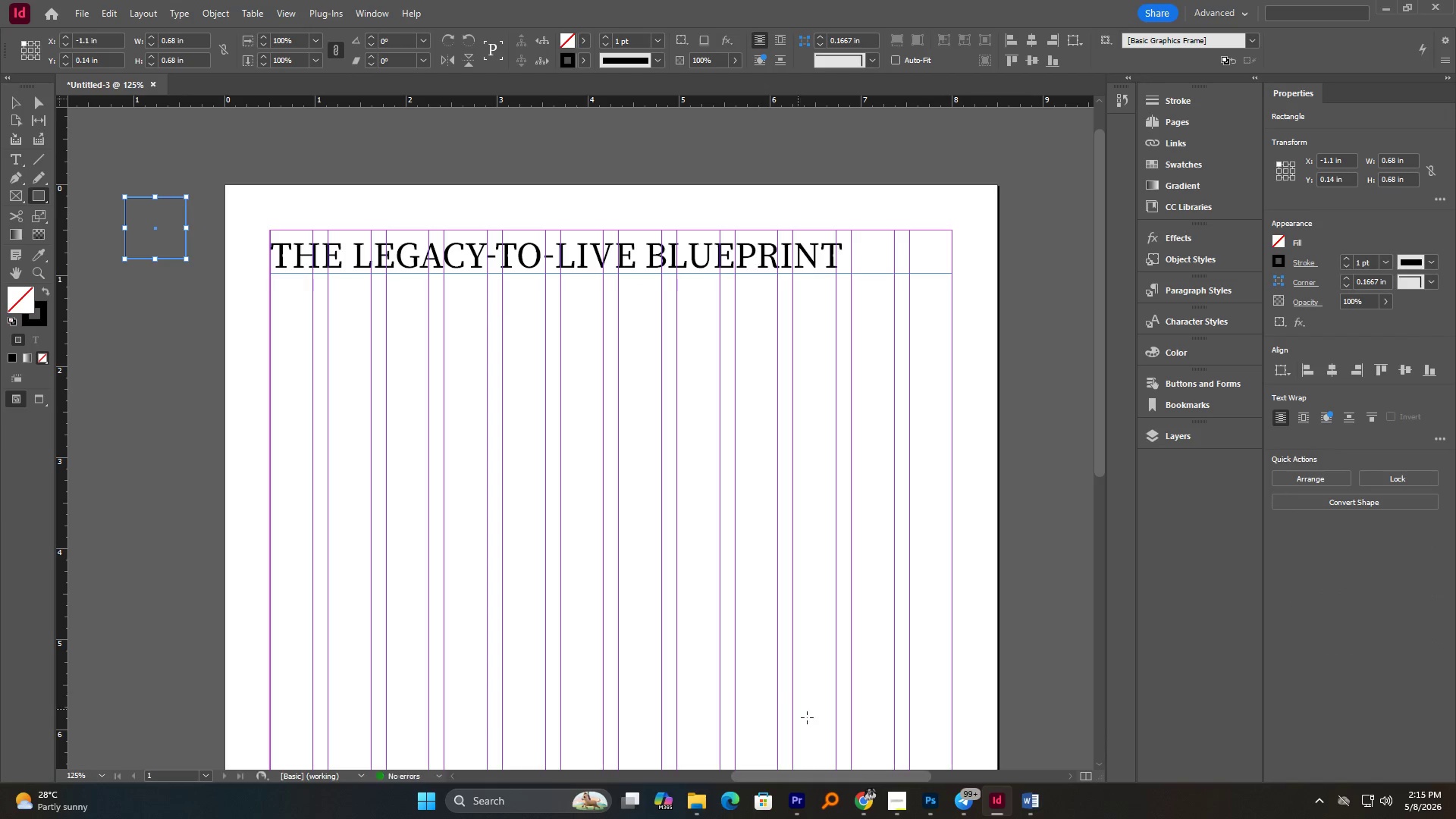 
hold_key(key=ShiftLeft, duration=0.77)